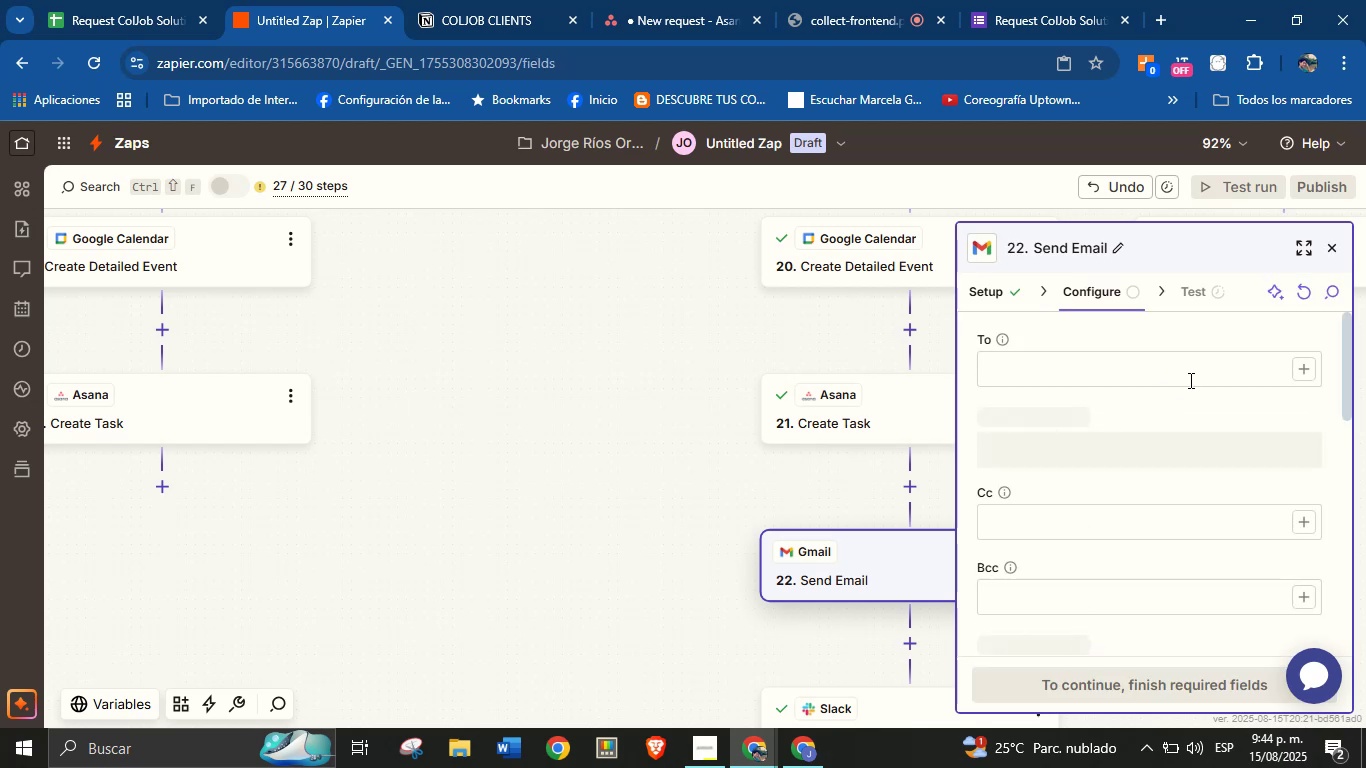 
left_click([1296, 371])
 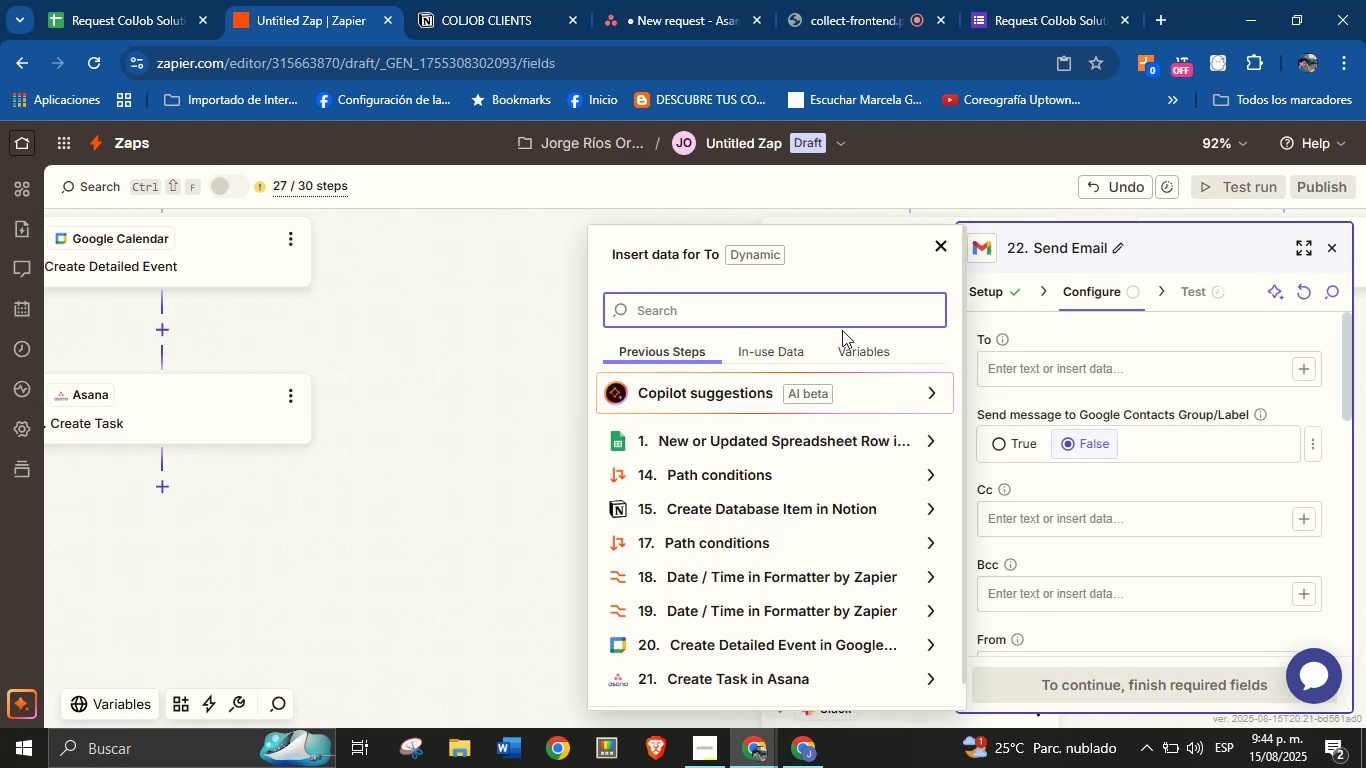 
type(ga)
key(Backspace)
type(m)
 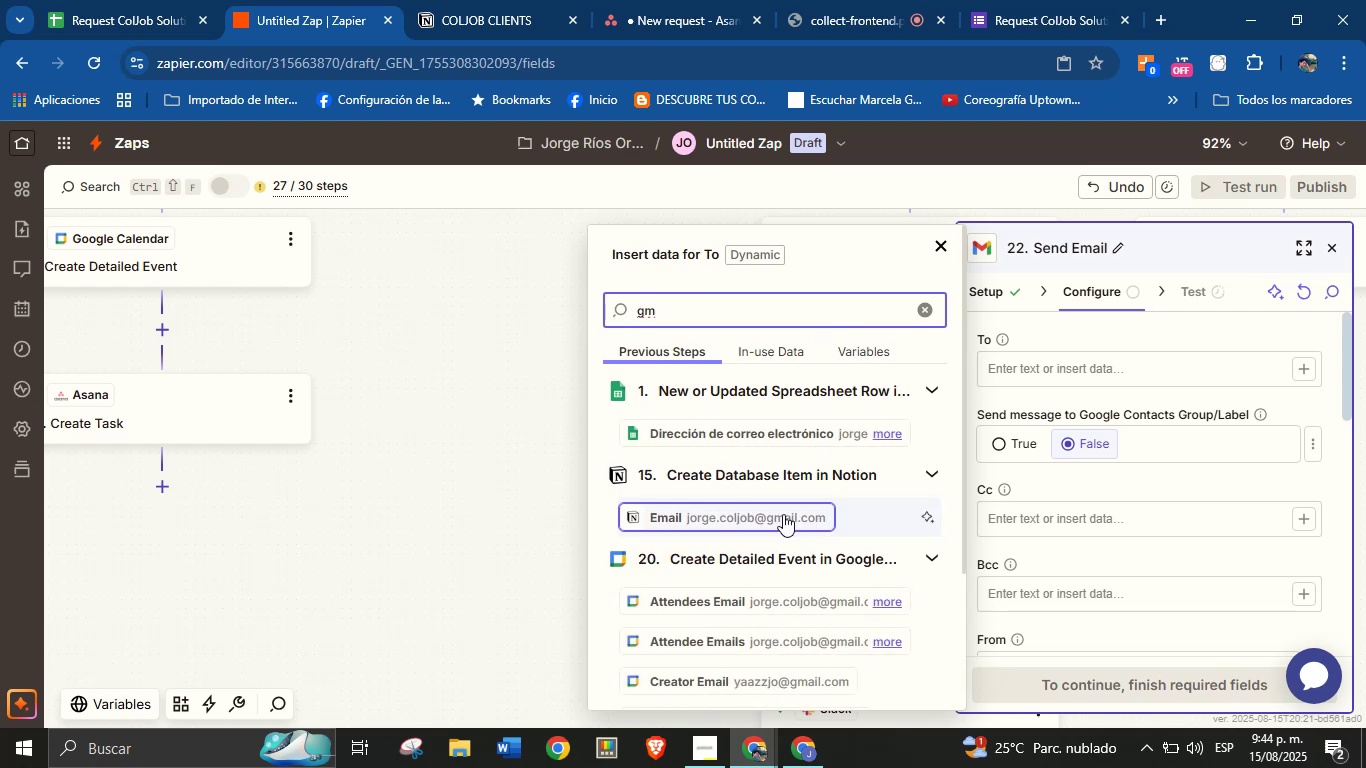 
left_click([783, 514])
 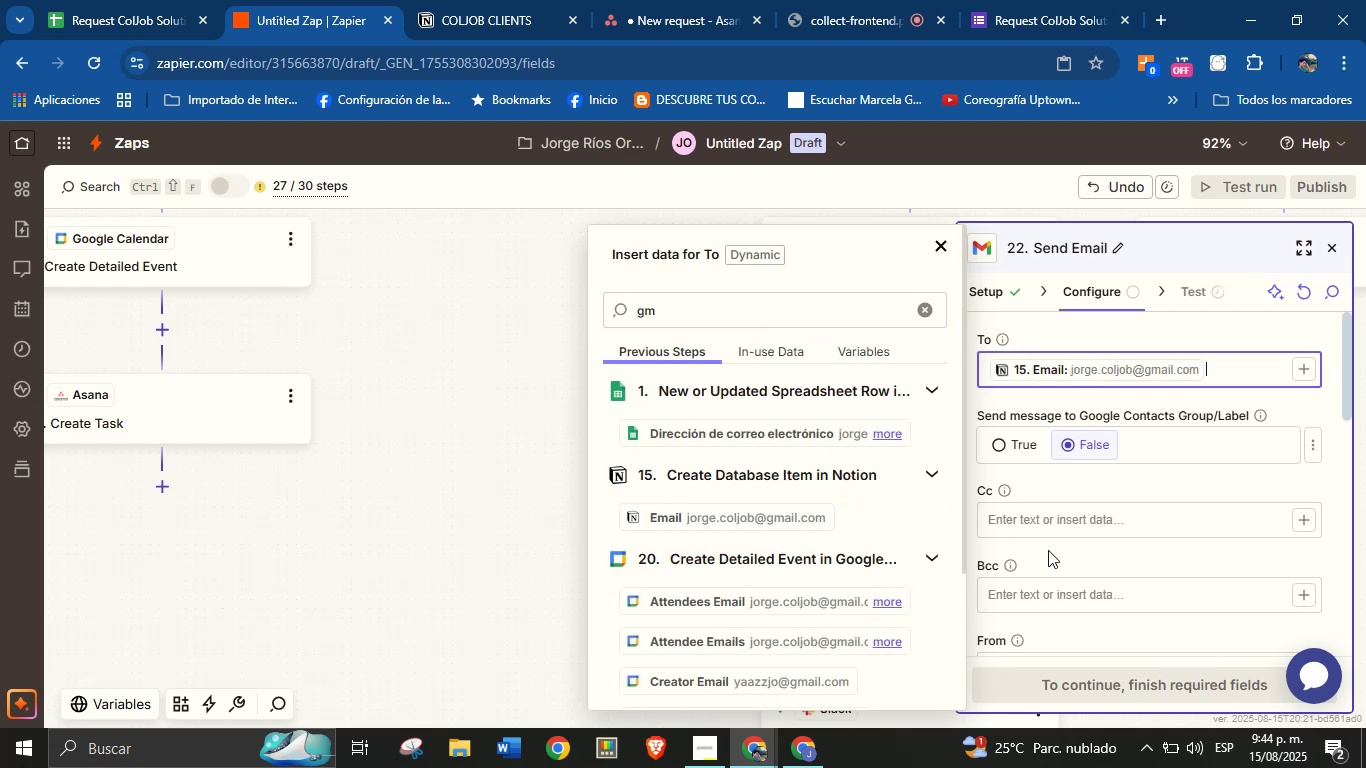 
left_click([1054, 550])
 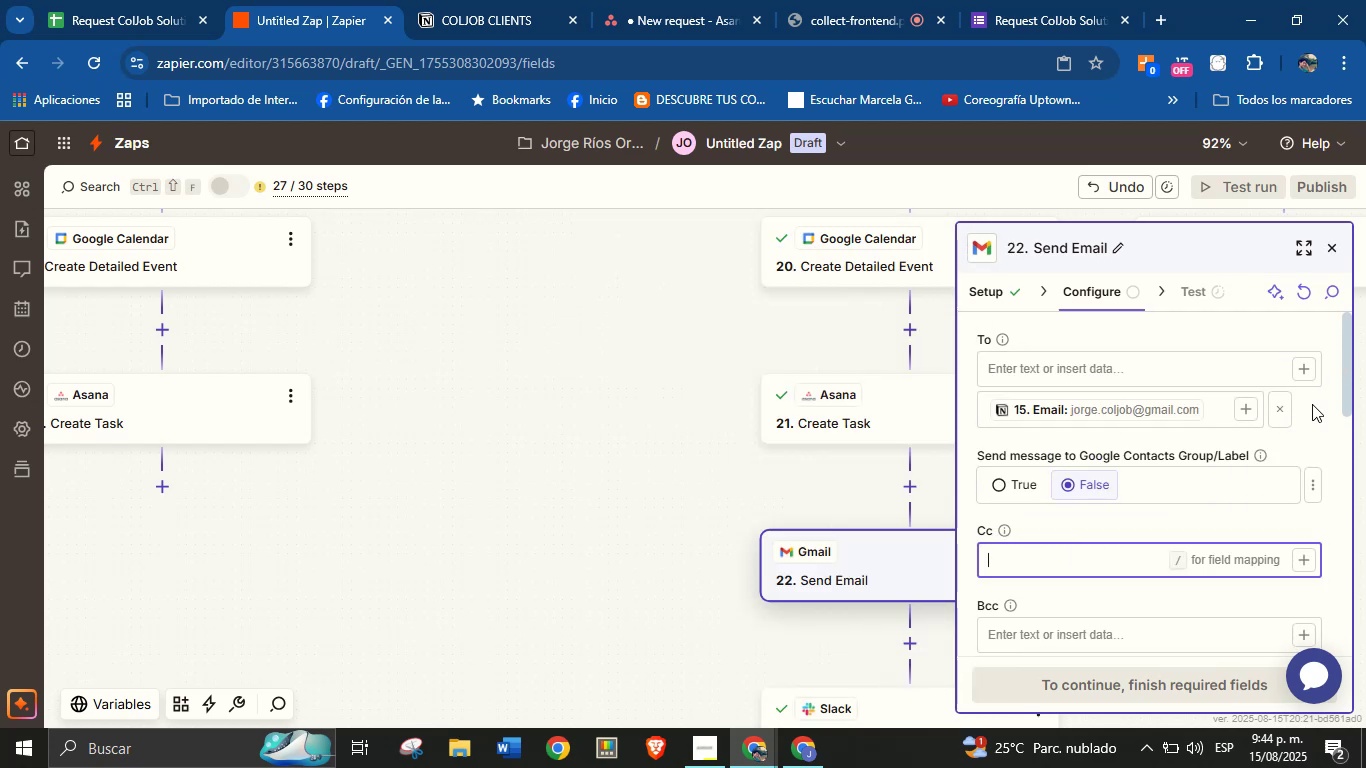 
left_click([1302, 428])
 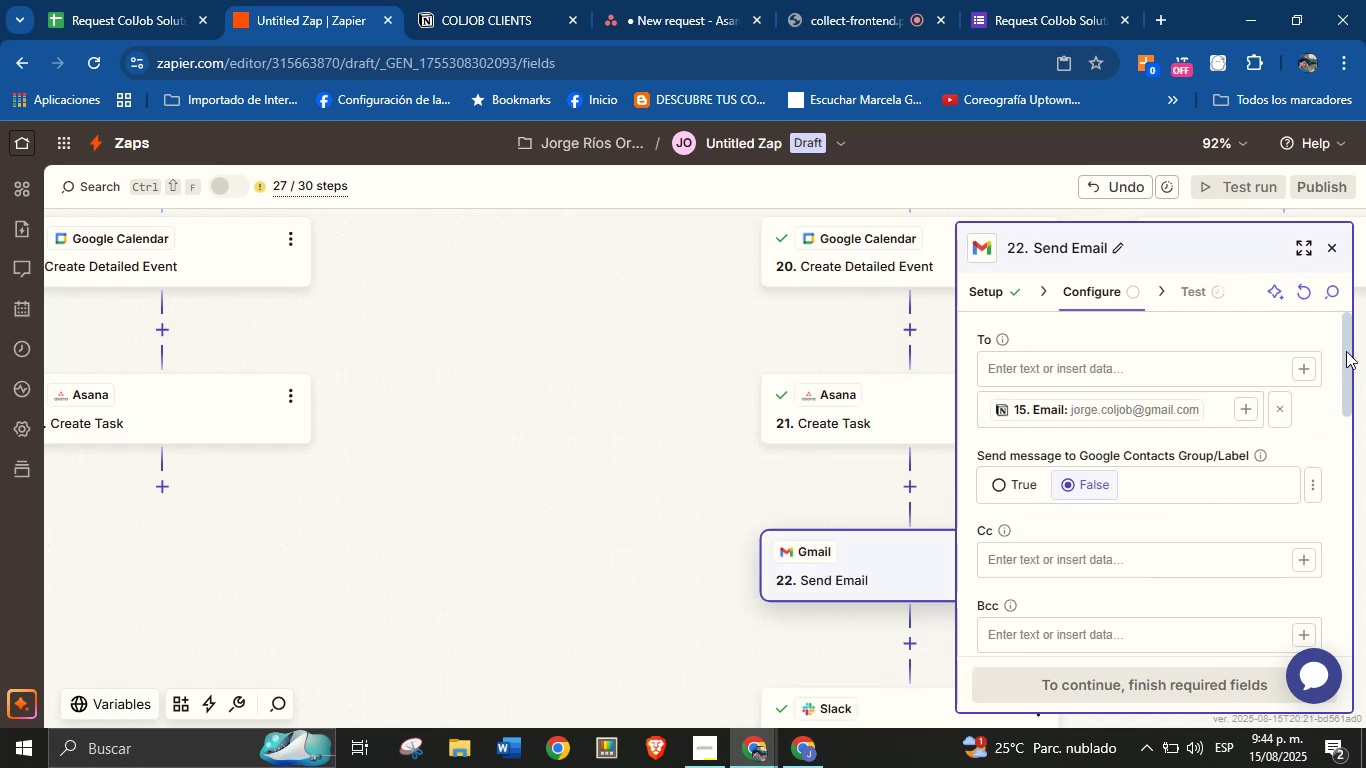 
left_click_drag(start_coordinate=[1346, 350], to_coordinate=[1335, 447])
 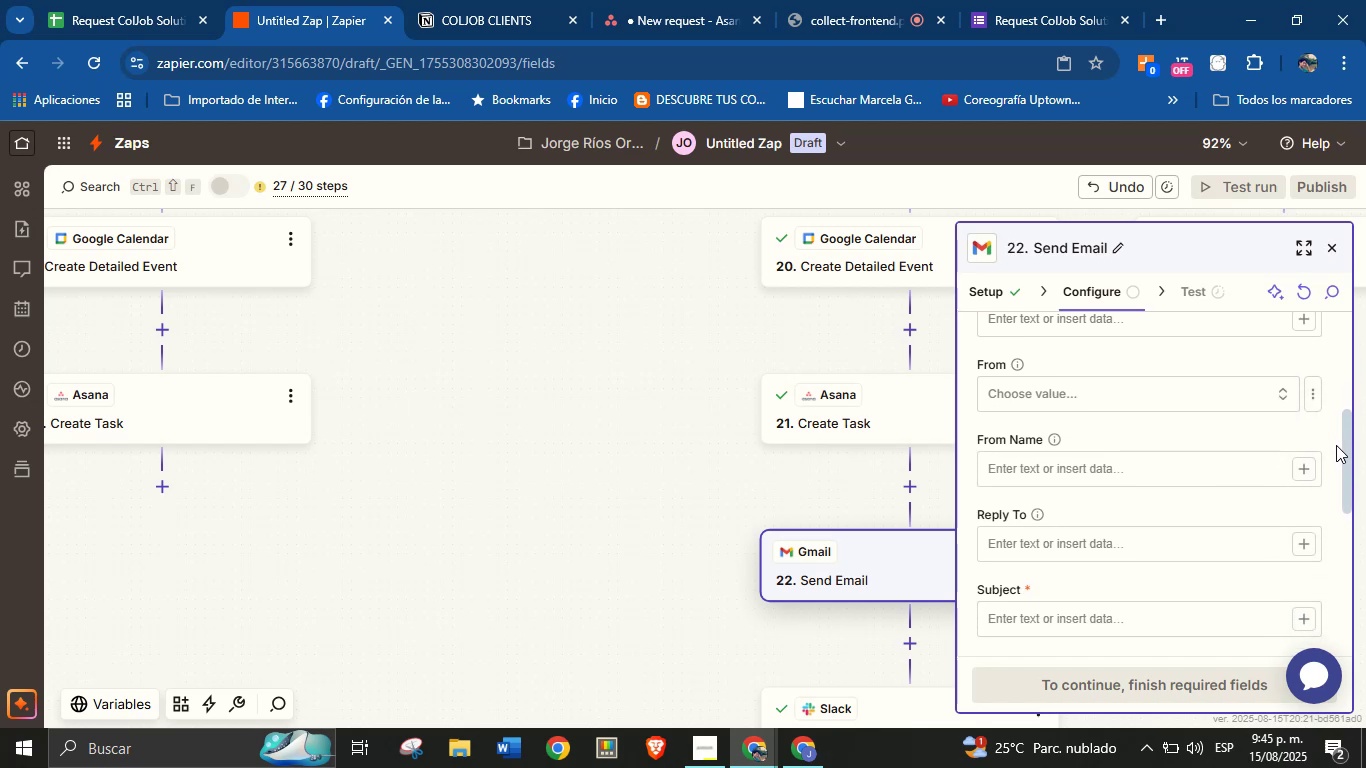 
left_click_drag(start_coordinate=[1349, 433], to_coordinate=[1349, 442])
 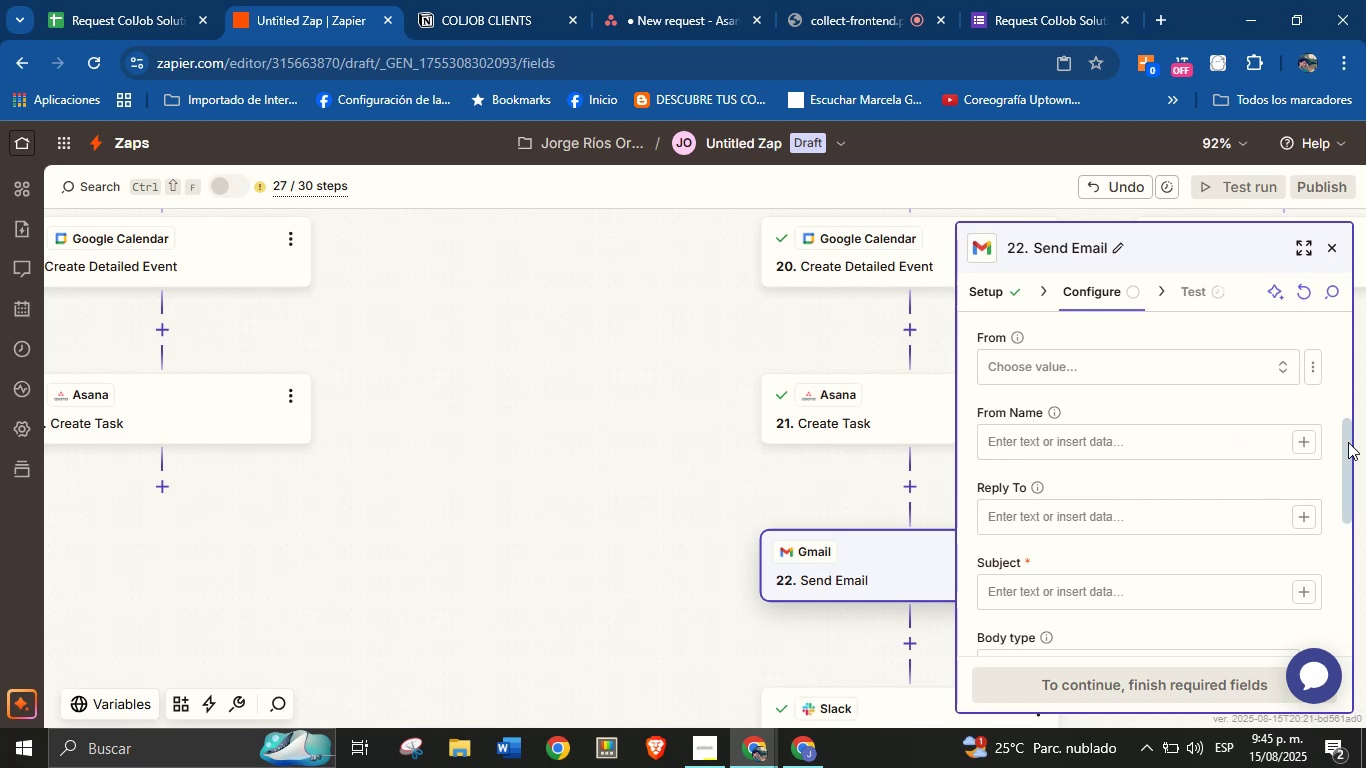 
left_click_drag(start_coordinate=[1347, 447], to_coordinate=[1345, 426])
 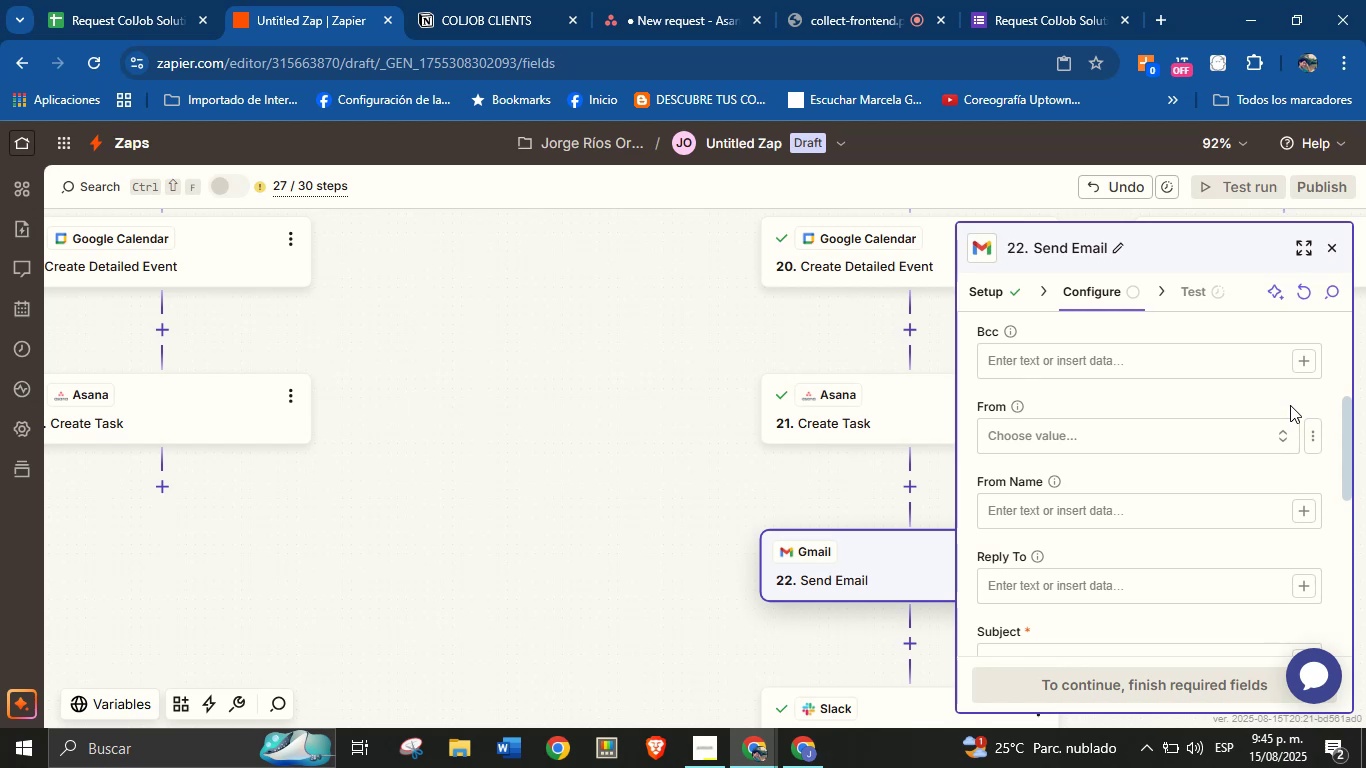 
wait(9.47)
 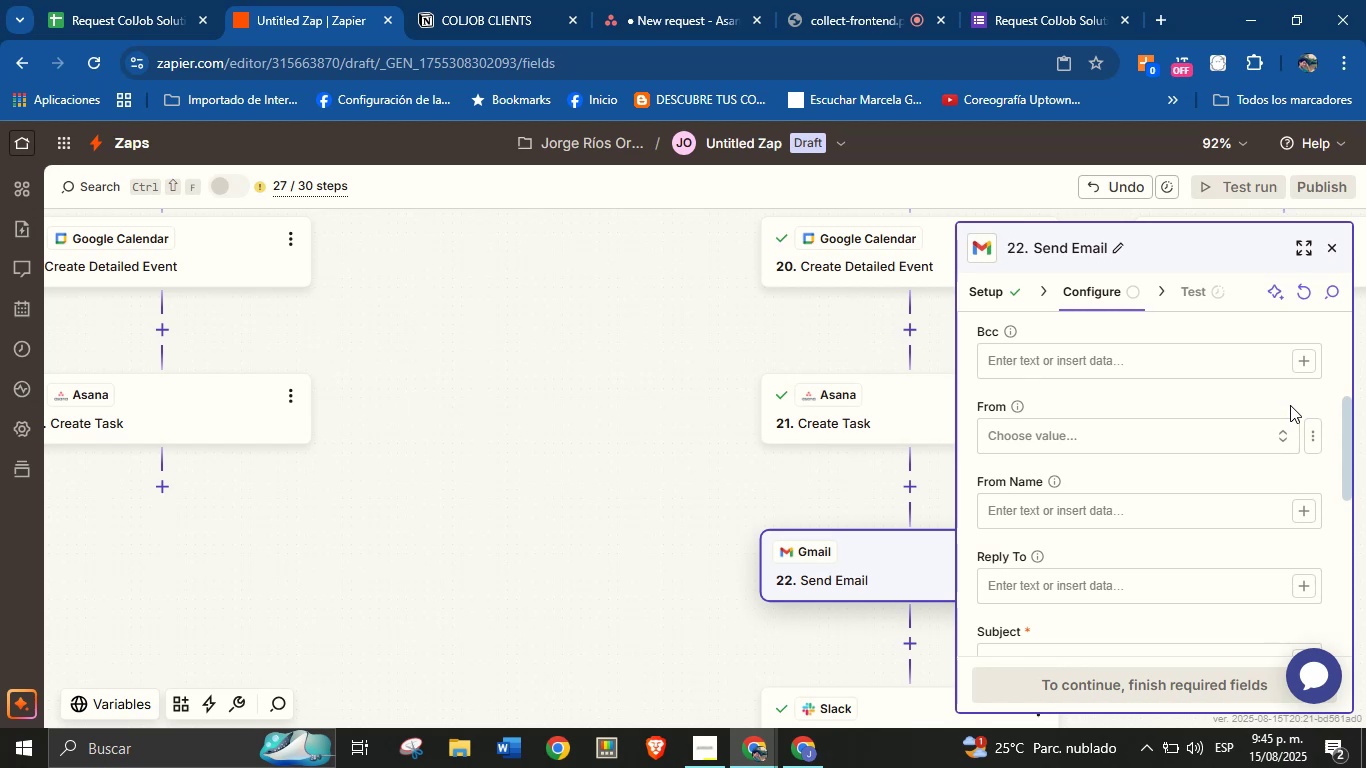 
left_click_drag(start_coordinate=[1344, 456], to_coordinate=[1346, 436])
 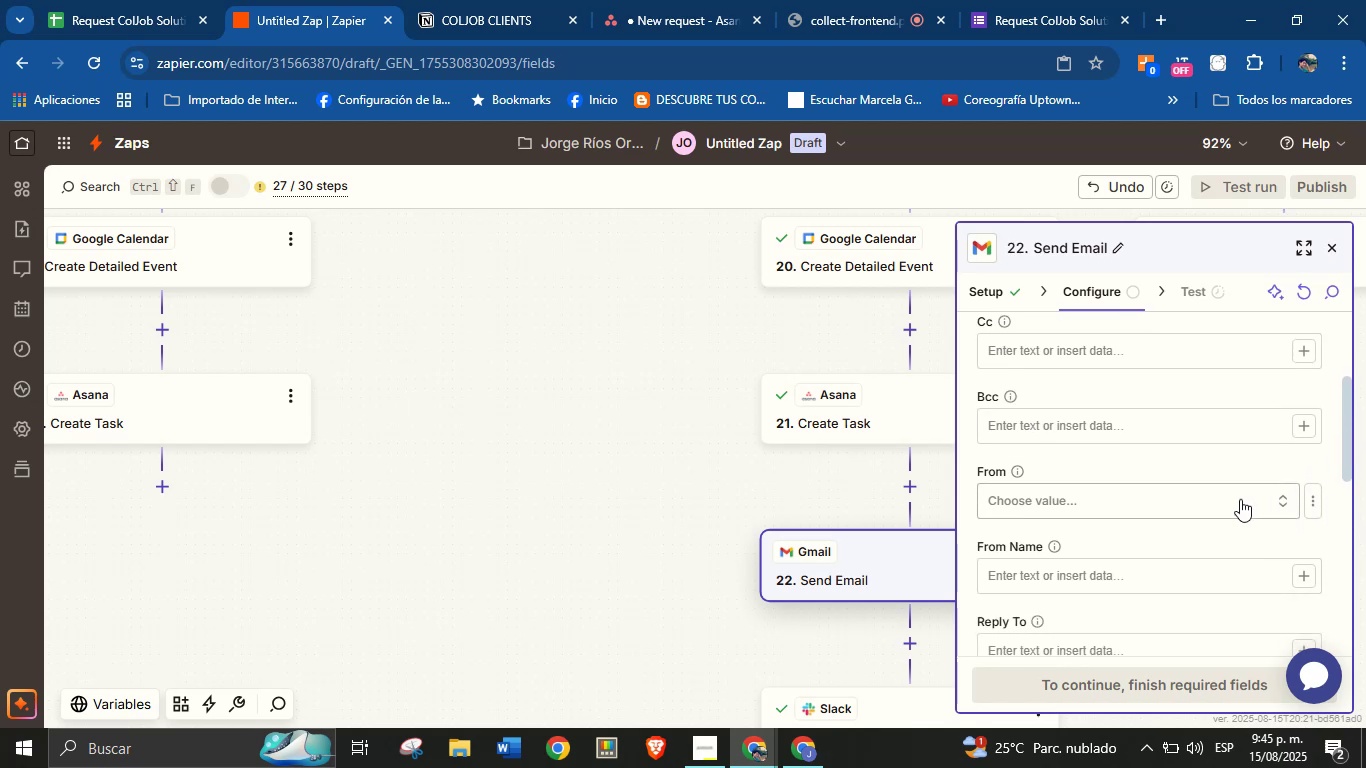 
left_click([1238, 501])
 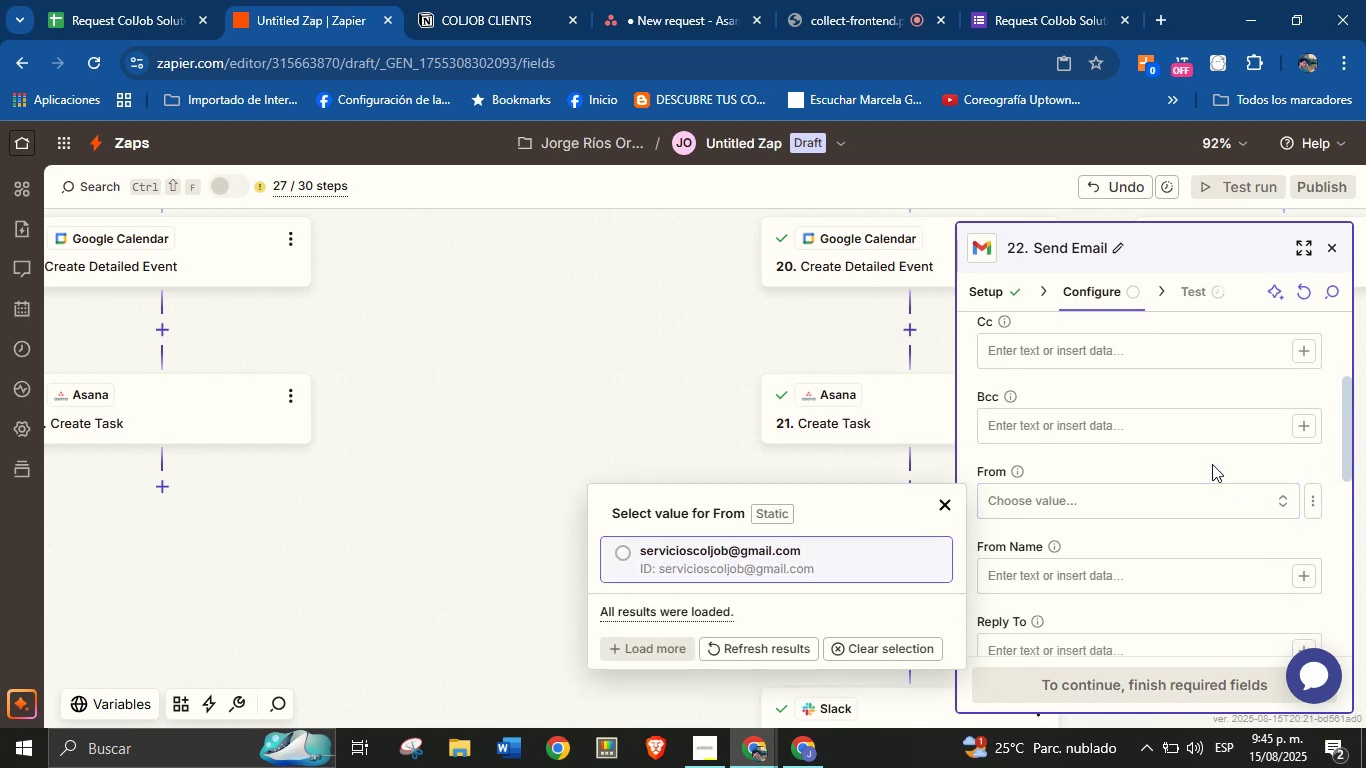 
left_click([819, 564])
 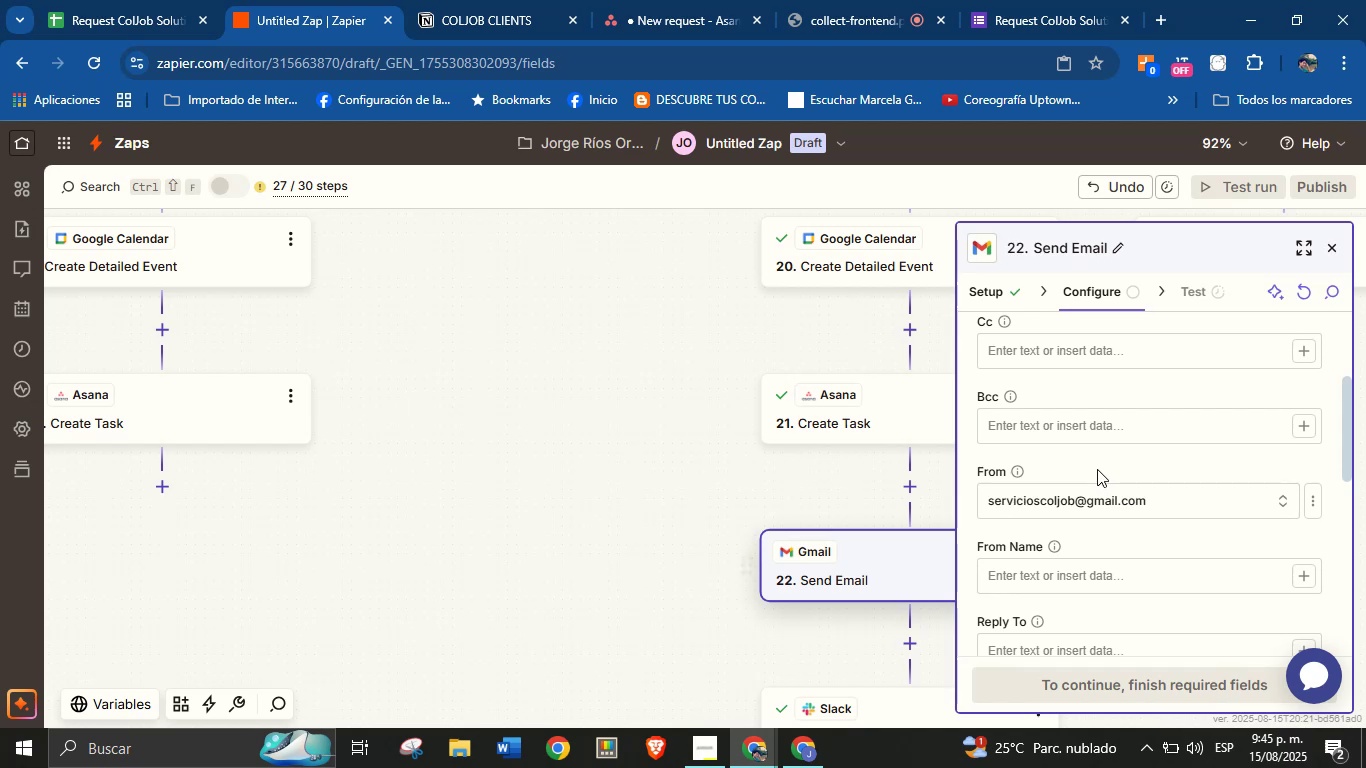 
left_click([1110, 468])
 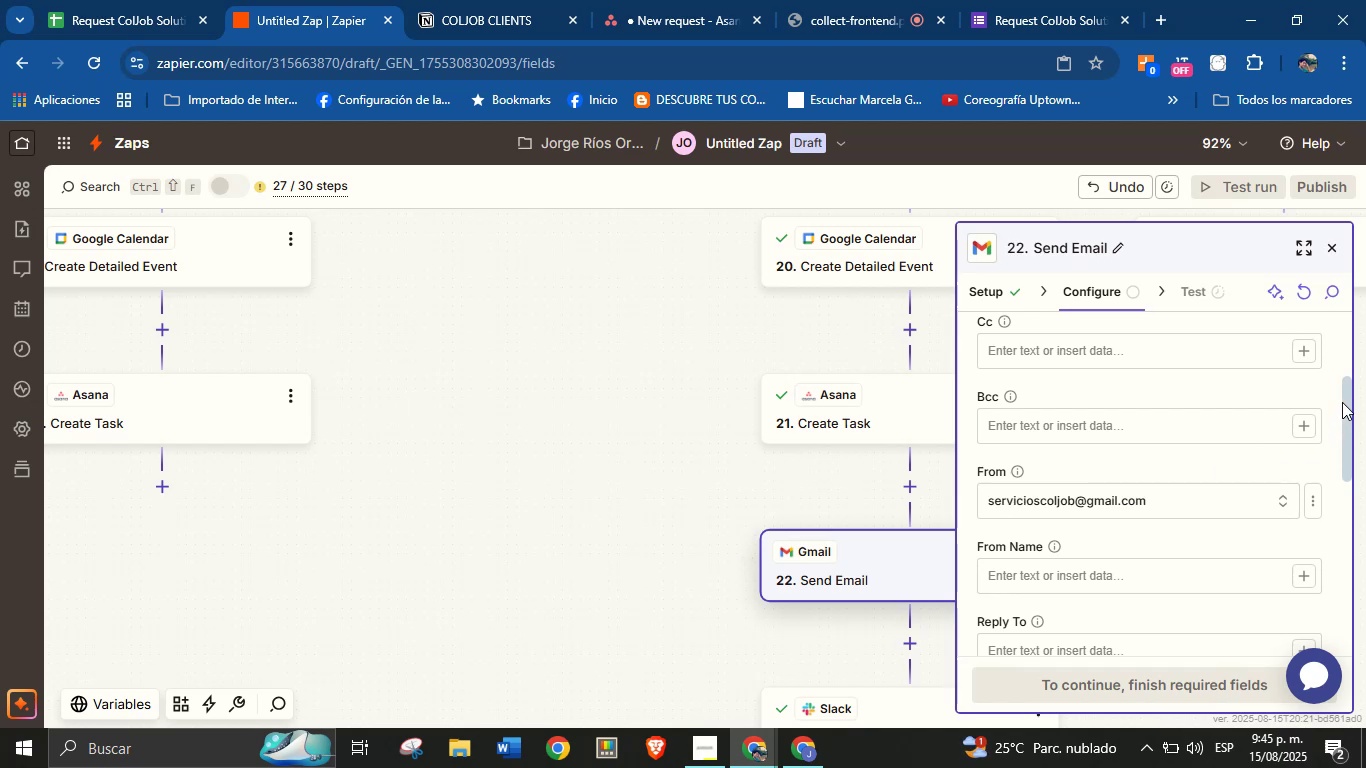 
left_click_drag(start_coordinate=[1345, 397], to_coordinate=[1345, 437])
 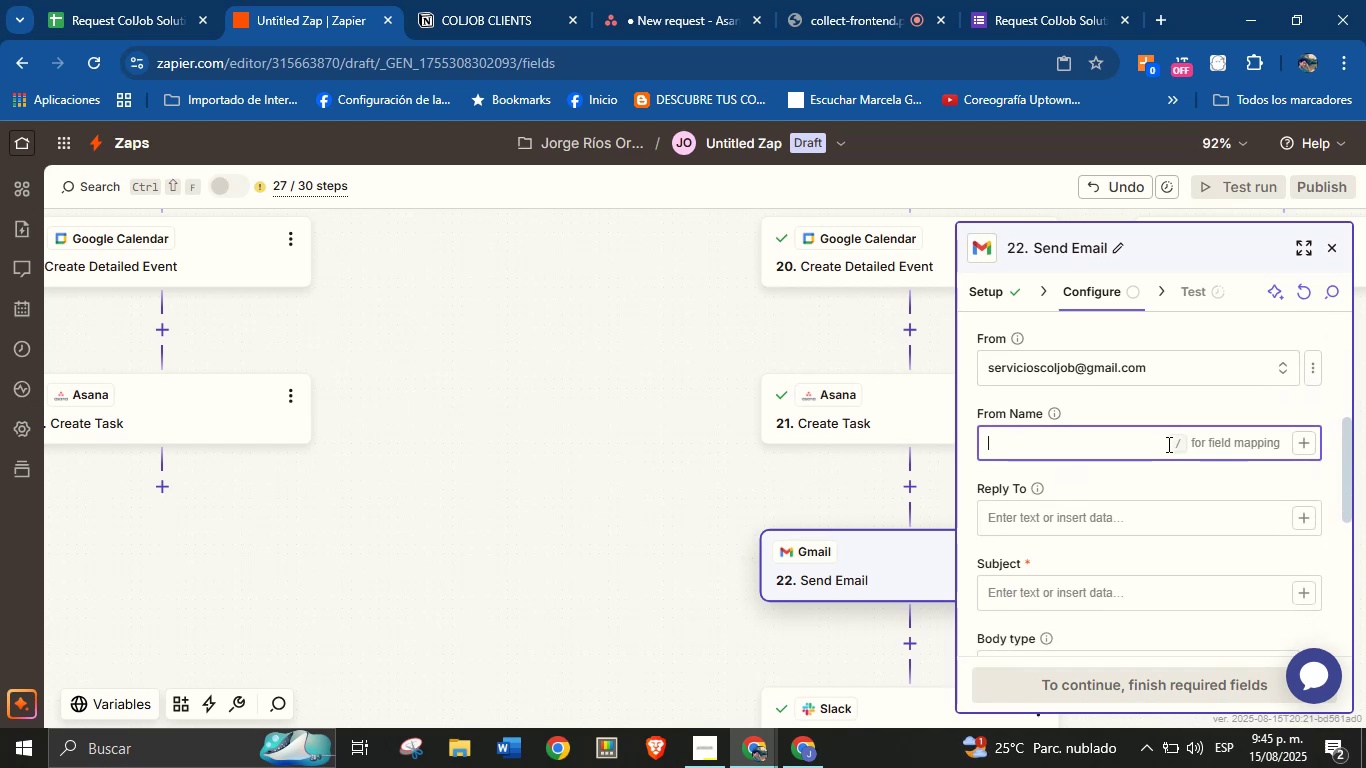 
type(Jorge from ColJob)
 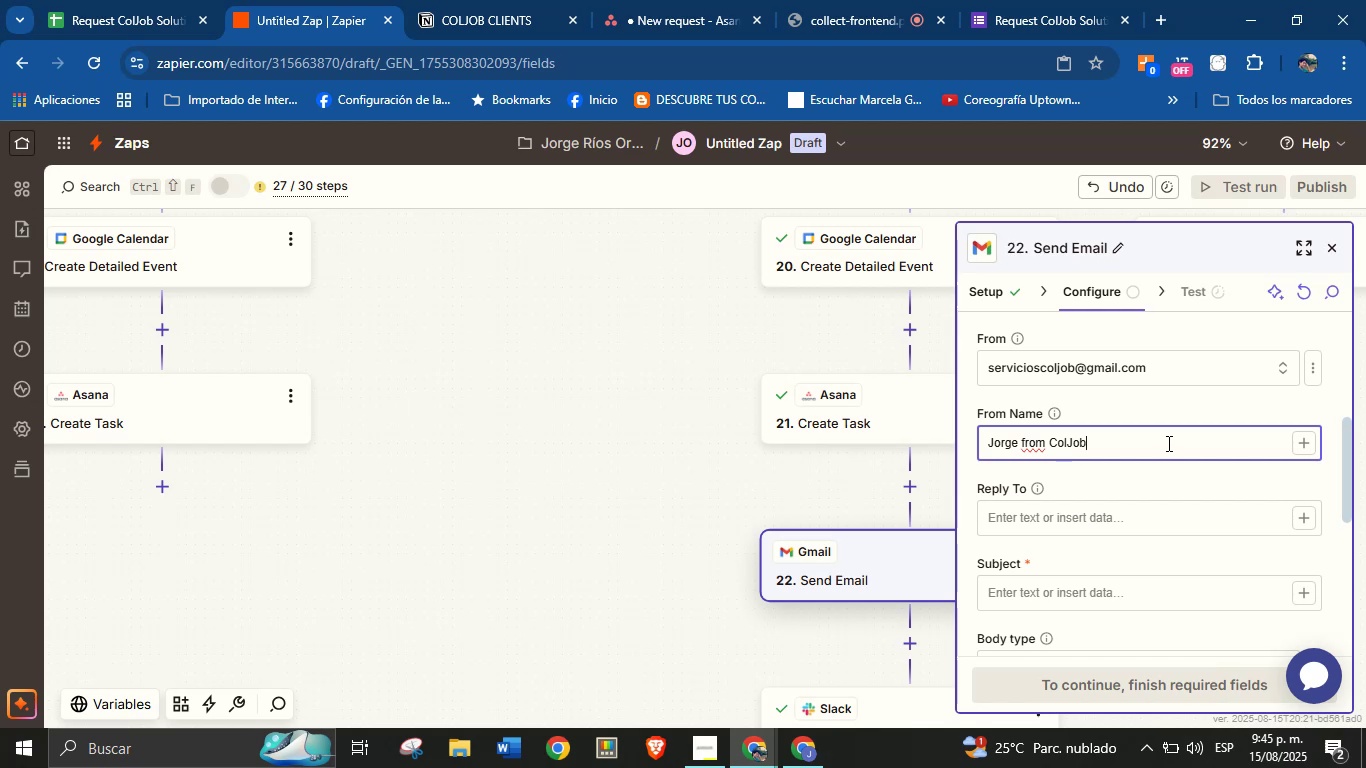 
left_click([1167, 477])
 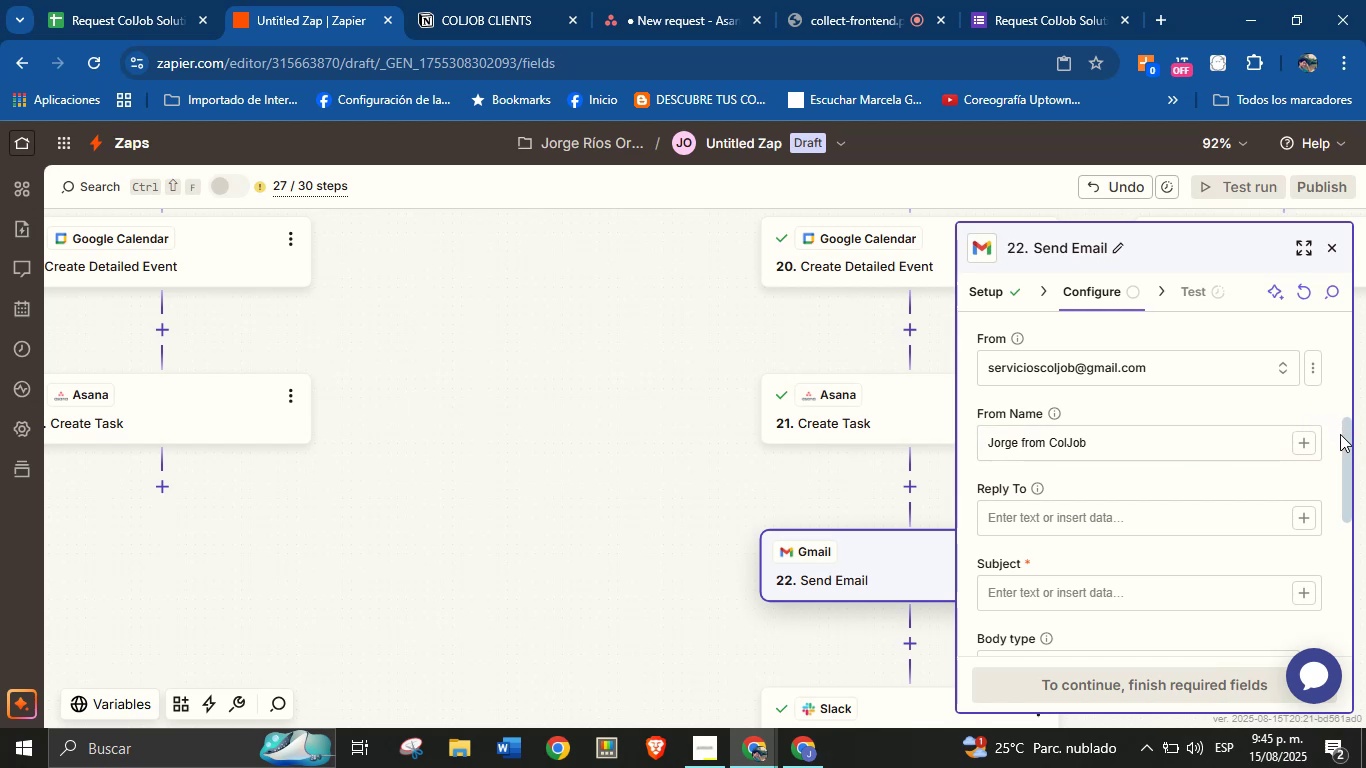 
left_click_drag(start_coordinate=[1348, 431], to_coordinate=[1348, 437])
 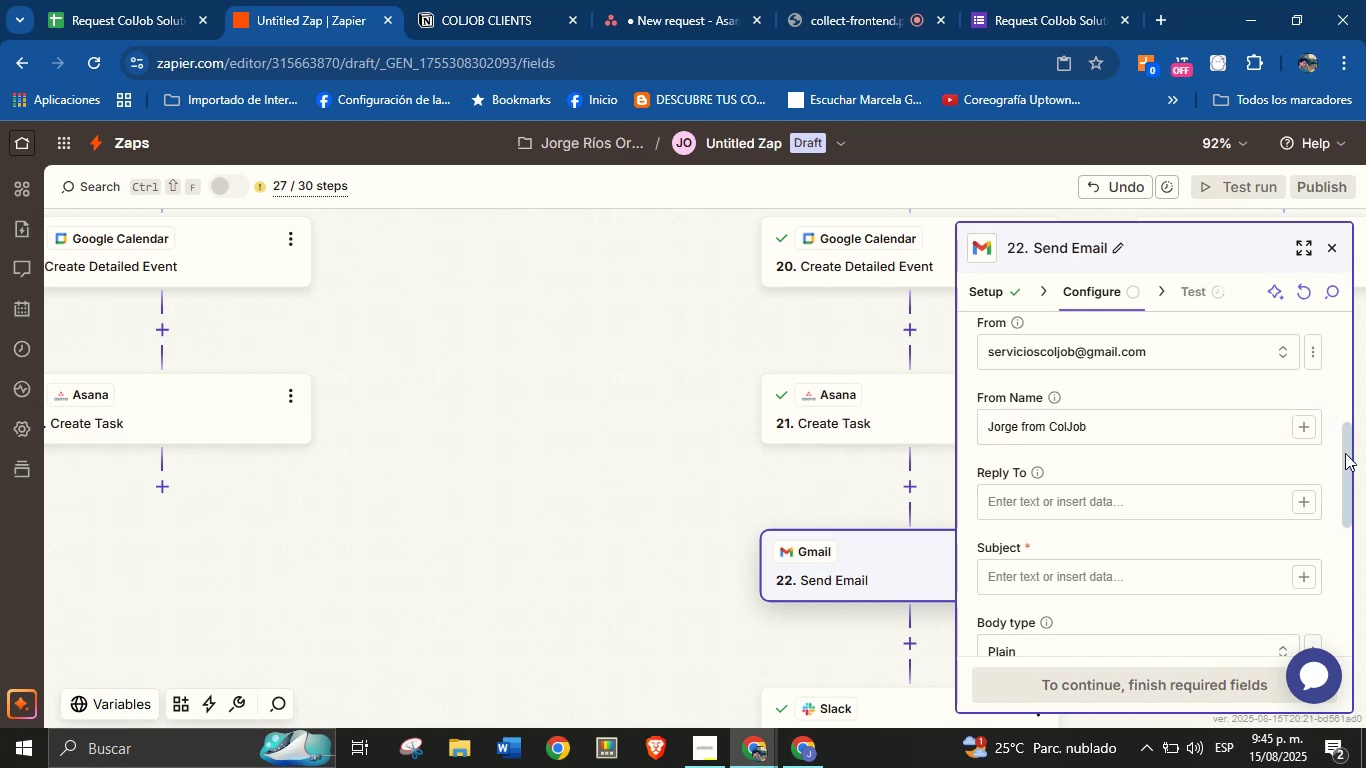 
left_click_drag(start_coordinate=[1345, 441], to_coordinate=[1345, 455])
 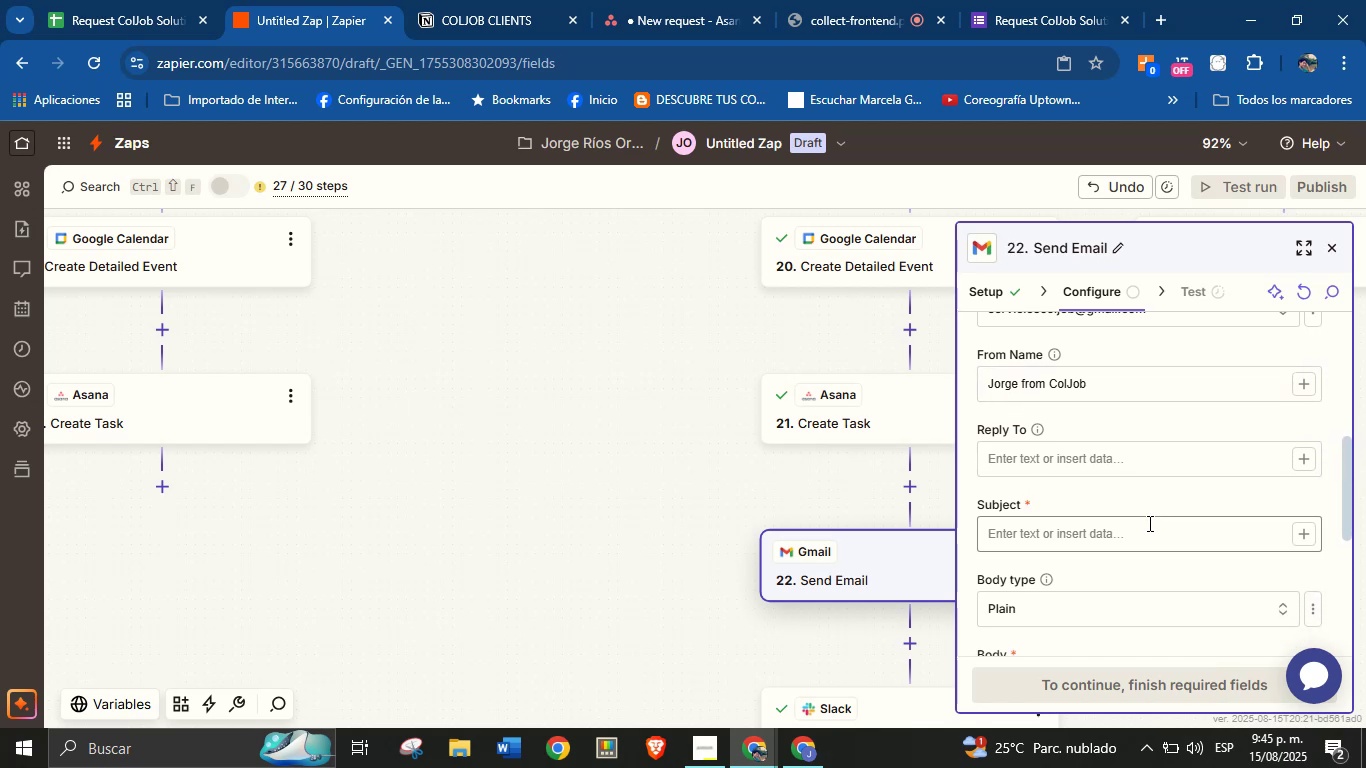 
left_click([1148, 523])
 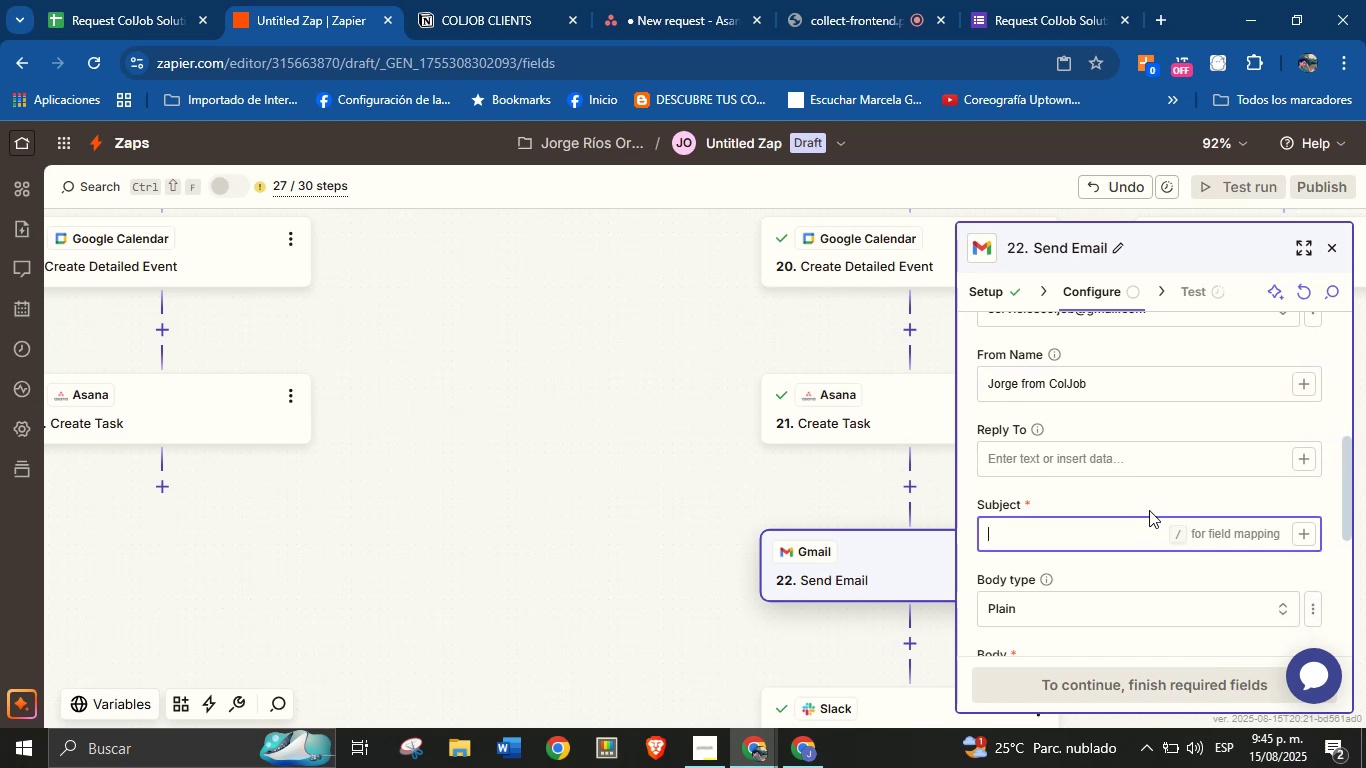 
left_click([1151, 506])
 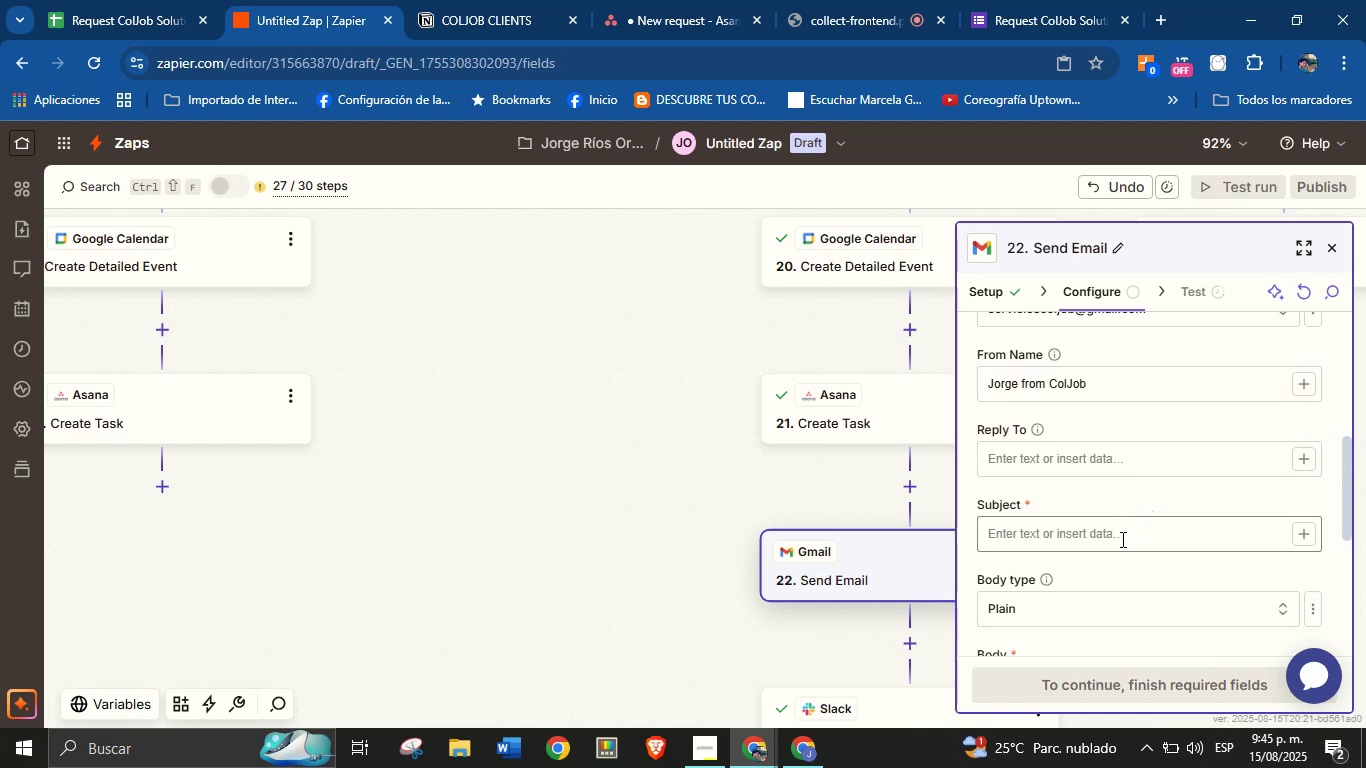 
left_click([1121, 539])
 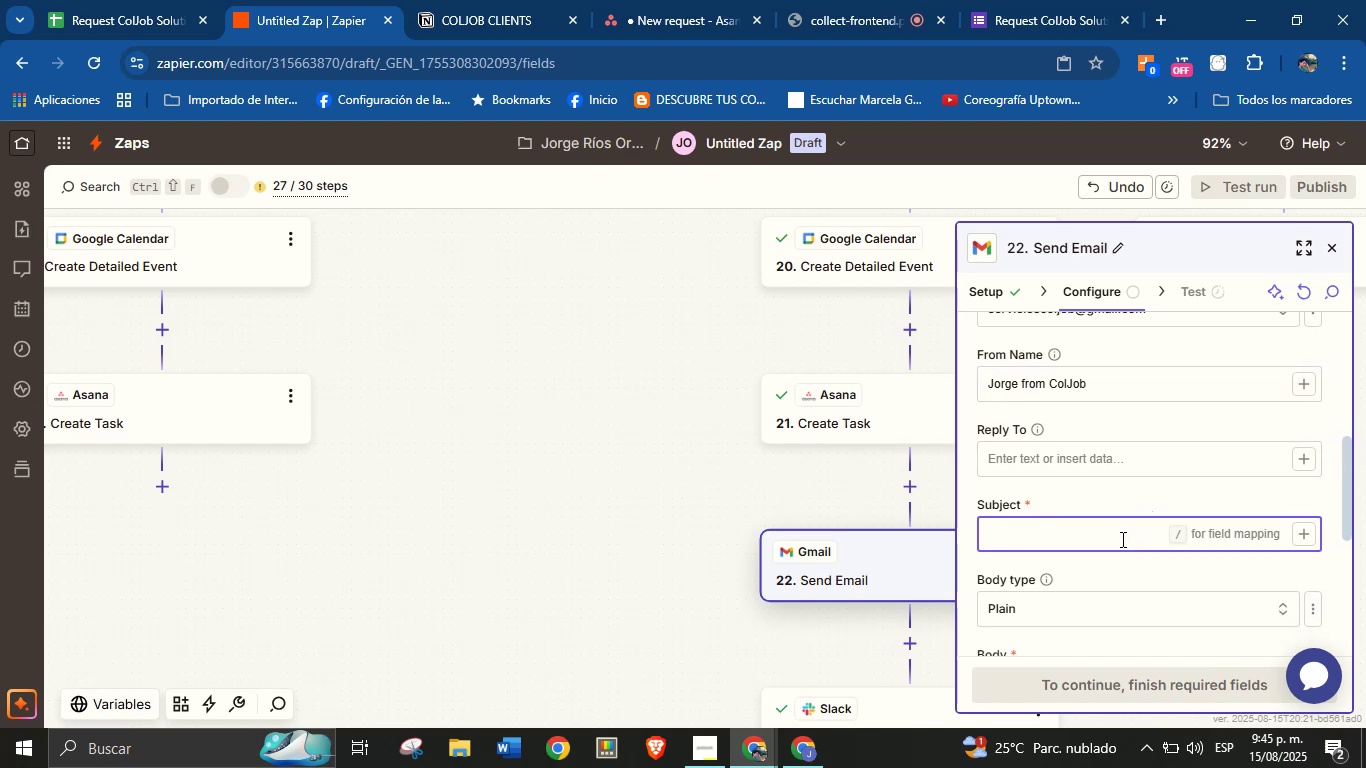 
type(Thank you )
 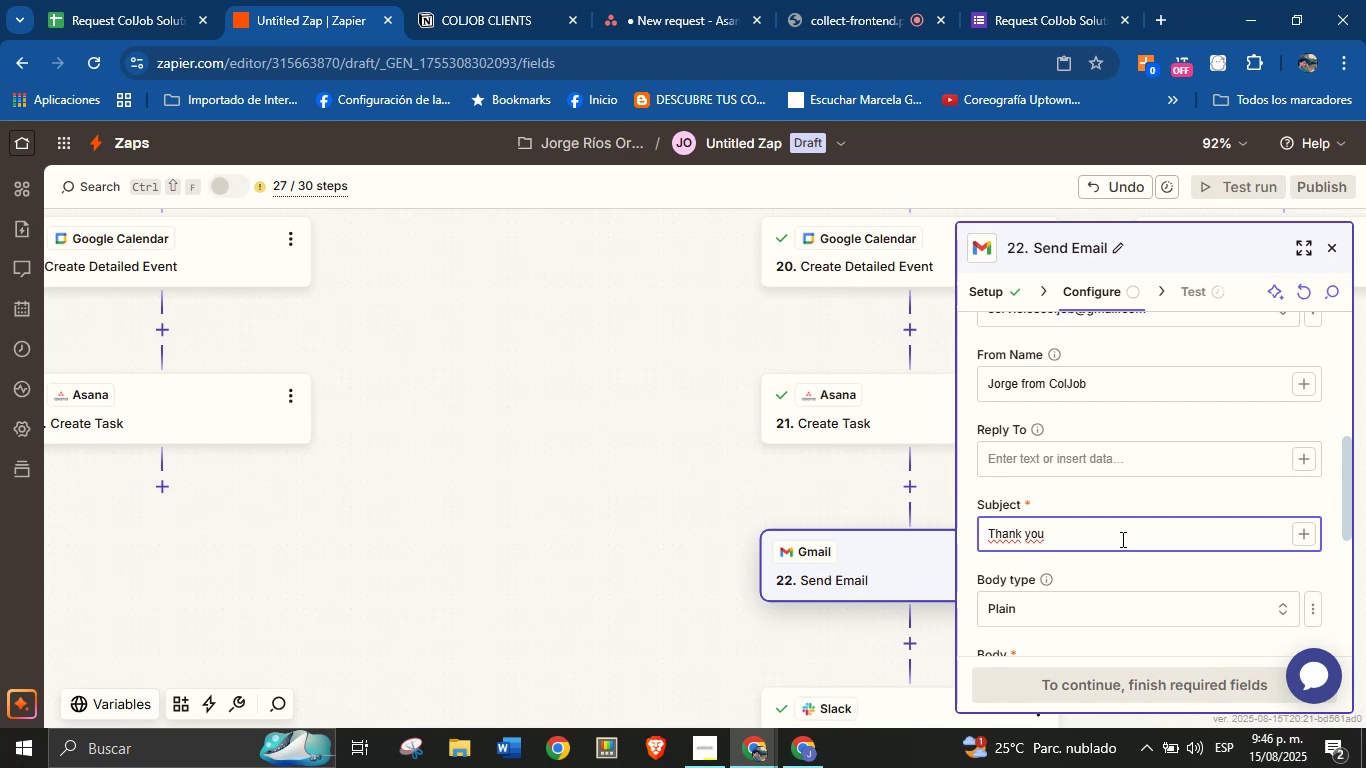 
wait(22.99)
 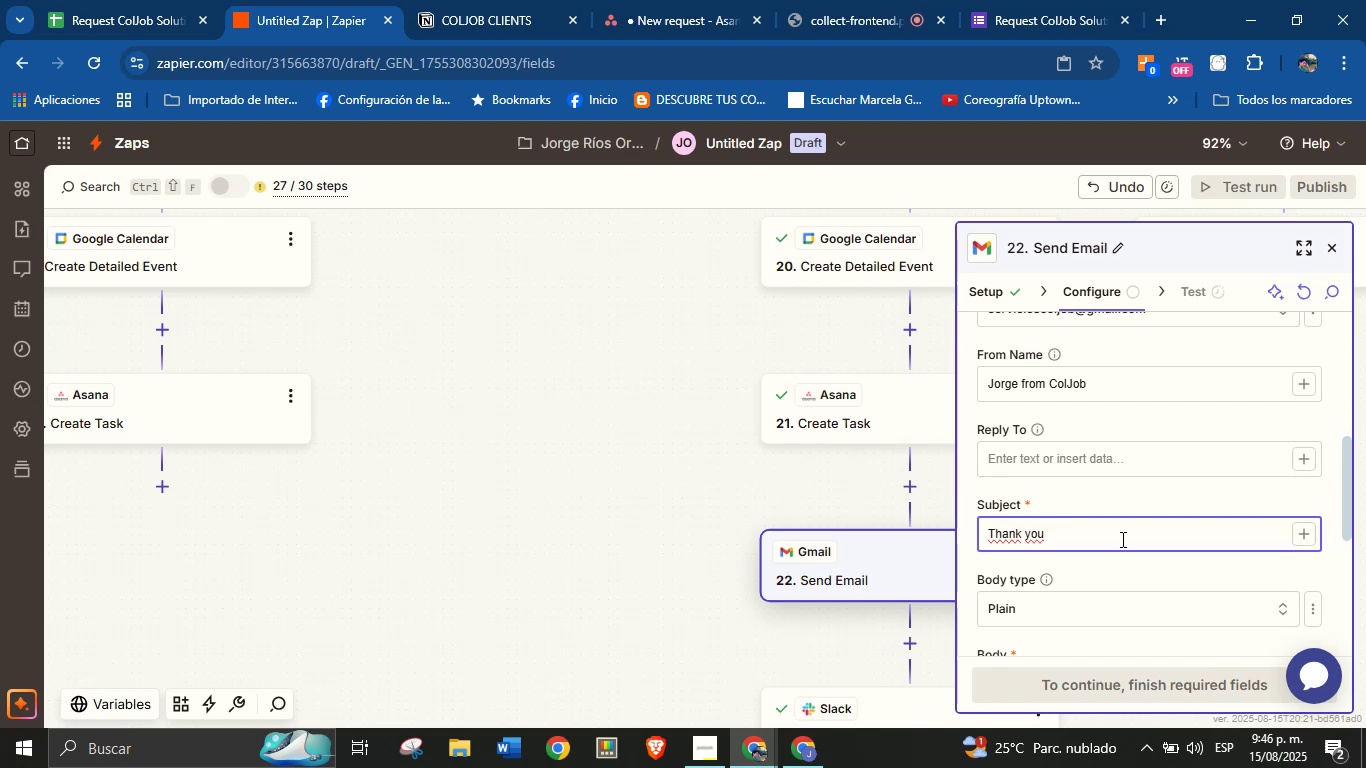 
type(for choosing our servc)
key(Backspace)
type(ice!)
 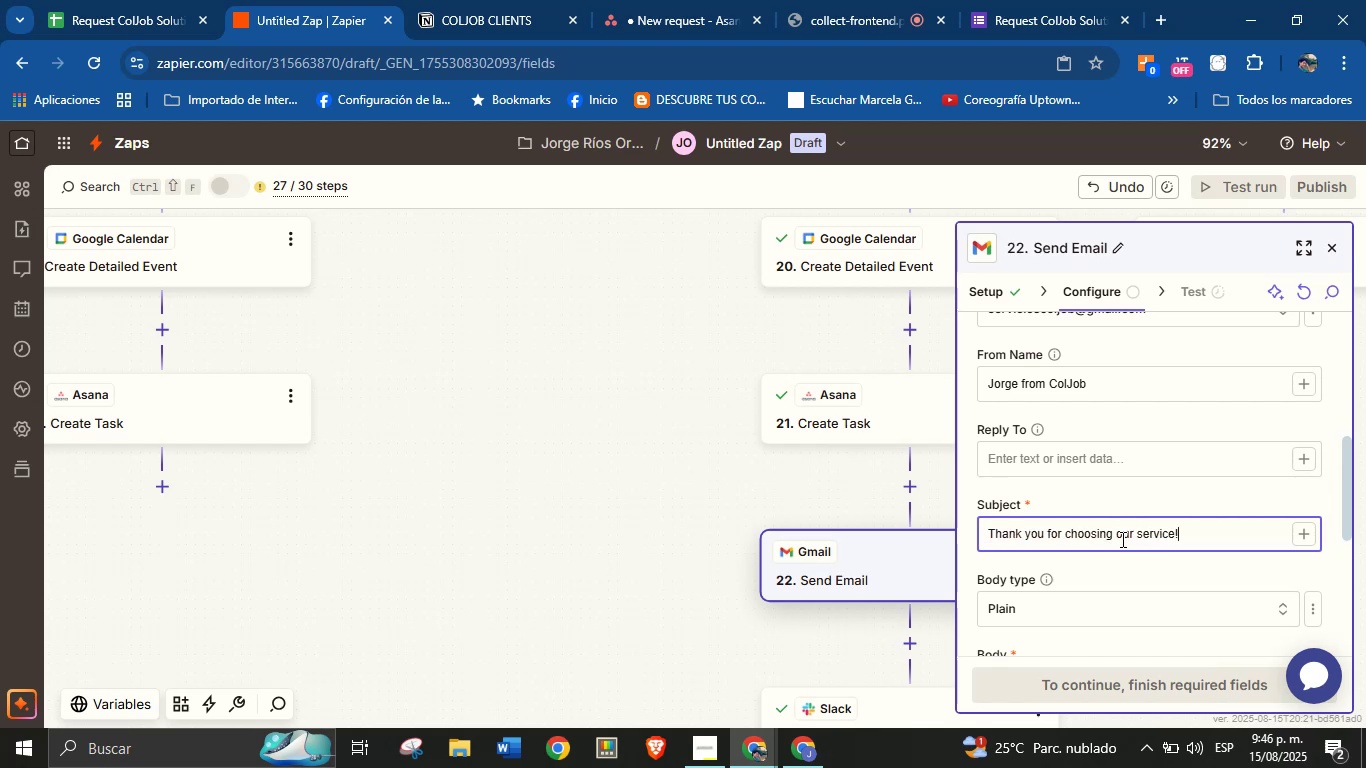 
left_click([1138, 581])
 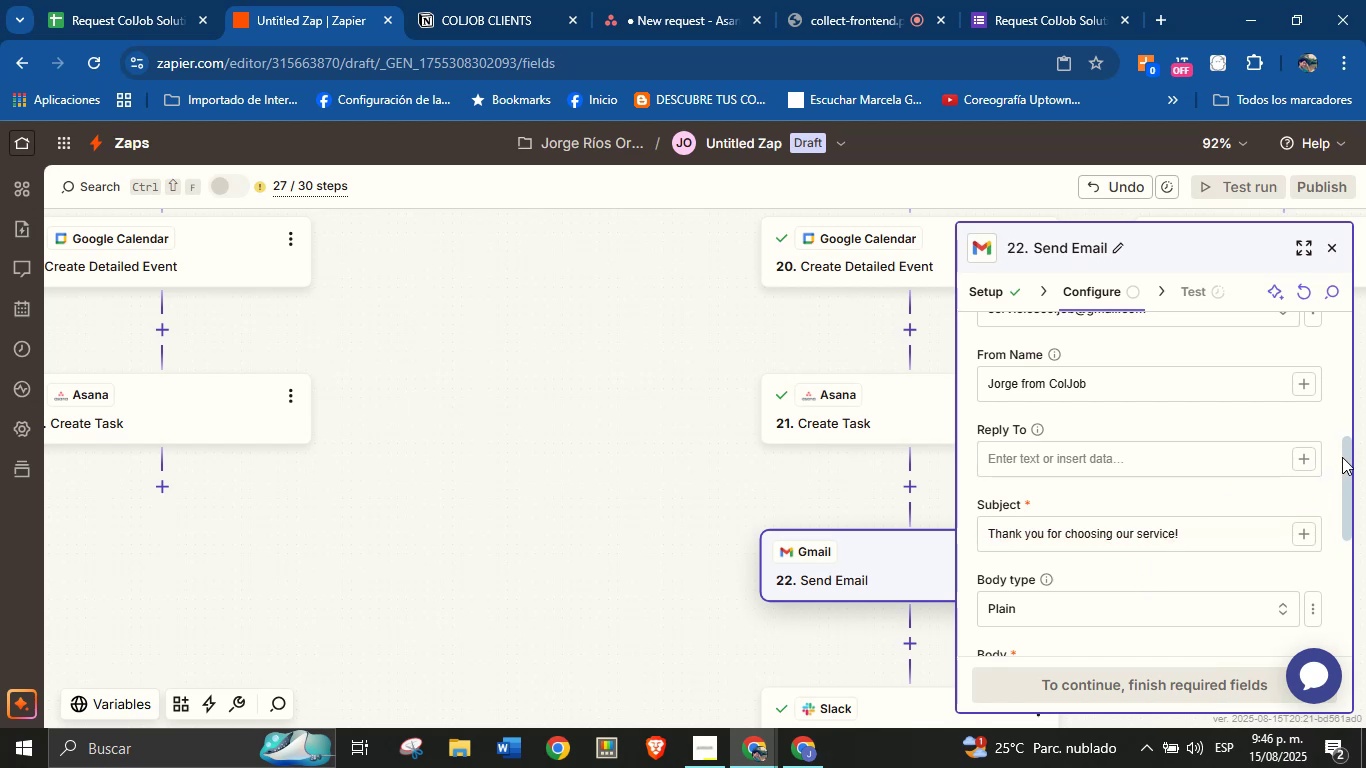 
left_click_drag(start_coordinate=[1344, 454], to_coordinate=[1343, 495])
 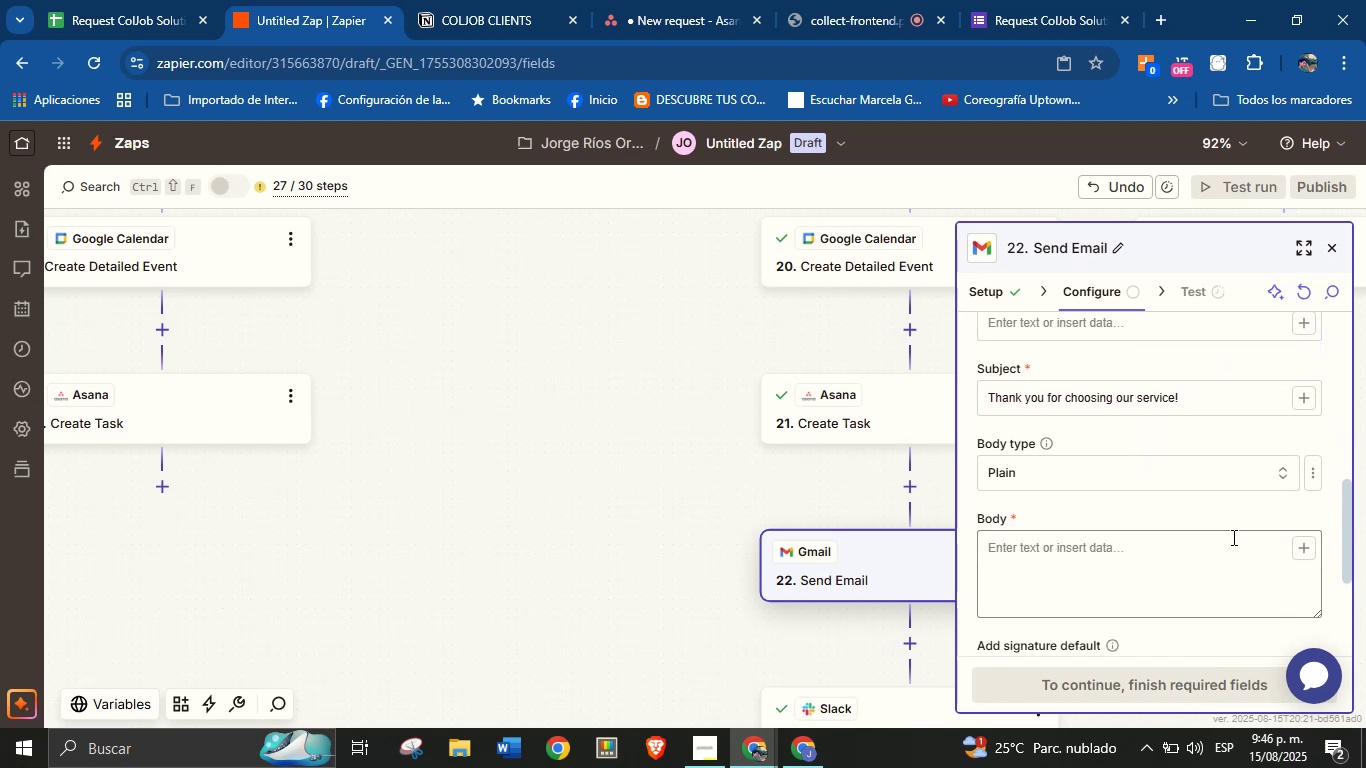 
left_click([1231, 537])
 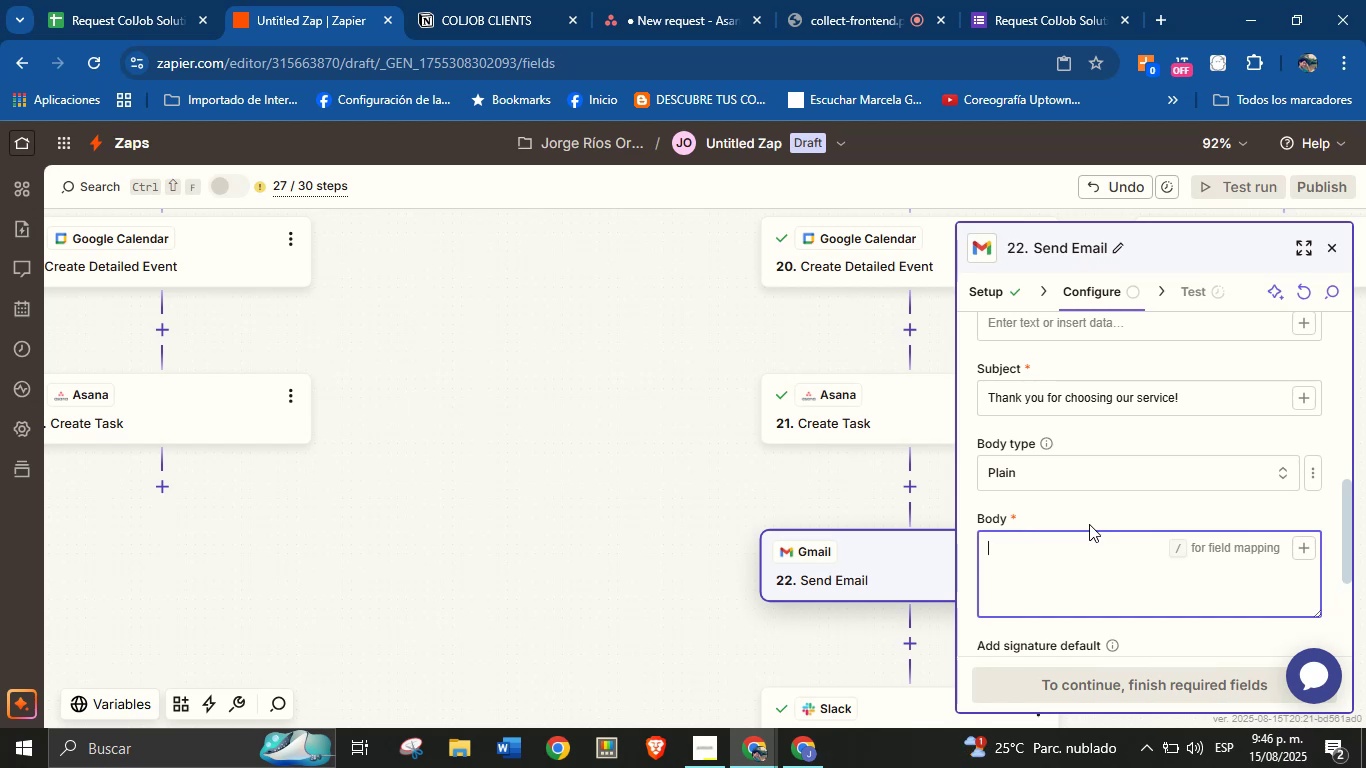 
wait(11.5)
 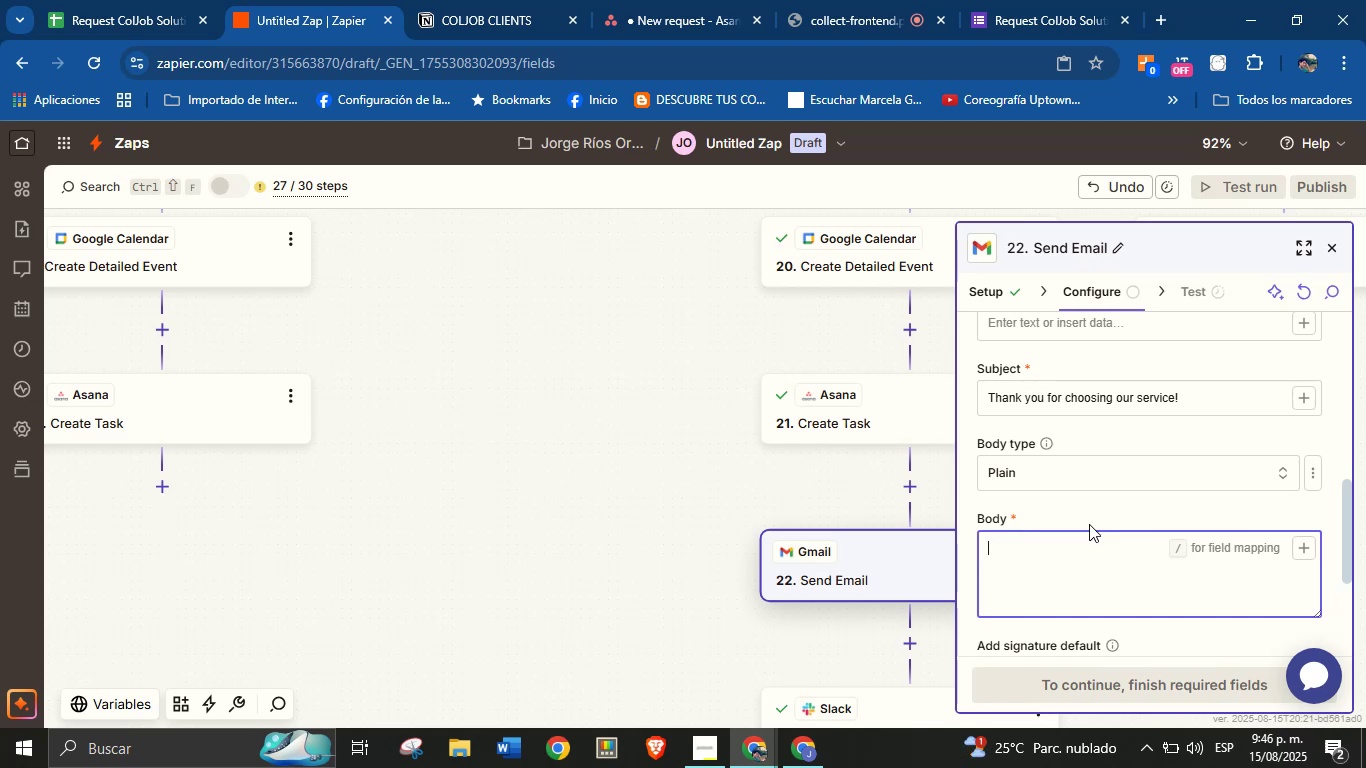 
type(Hello )
 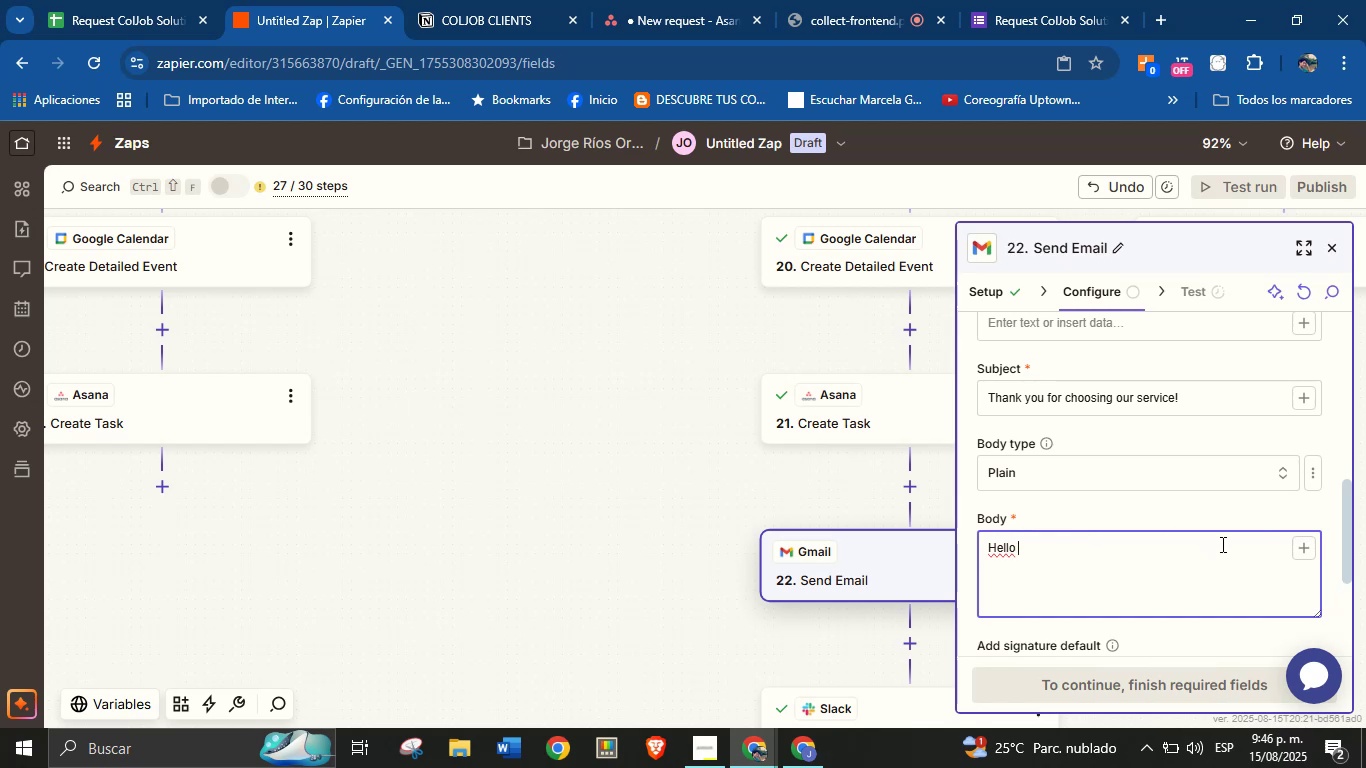 
left_click([1295, 553])
 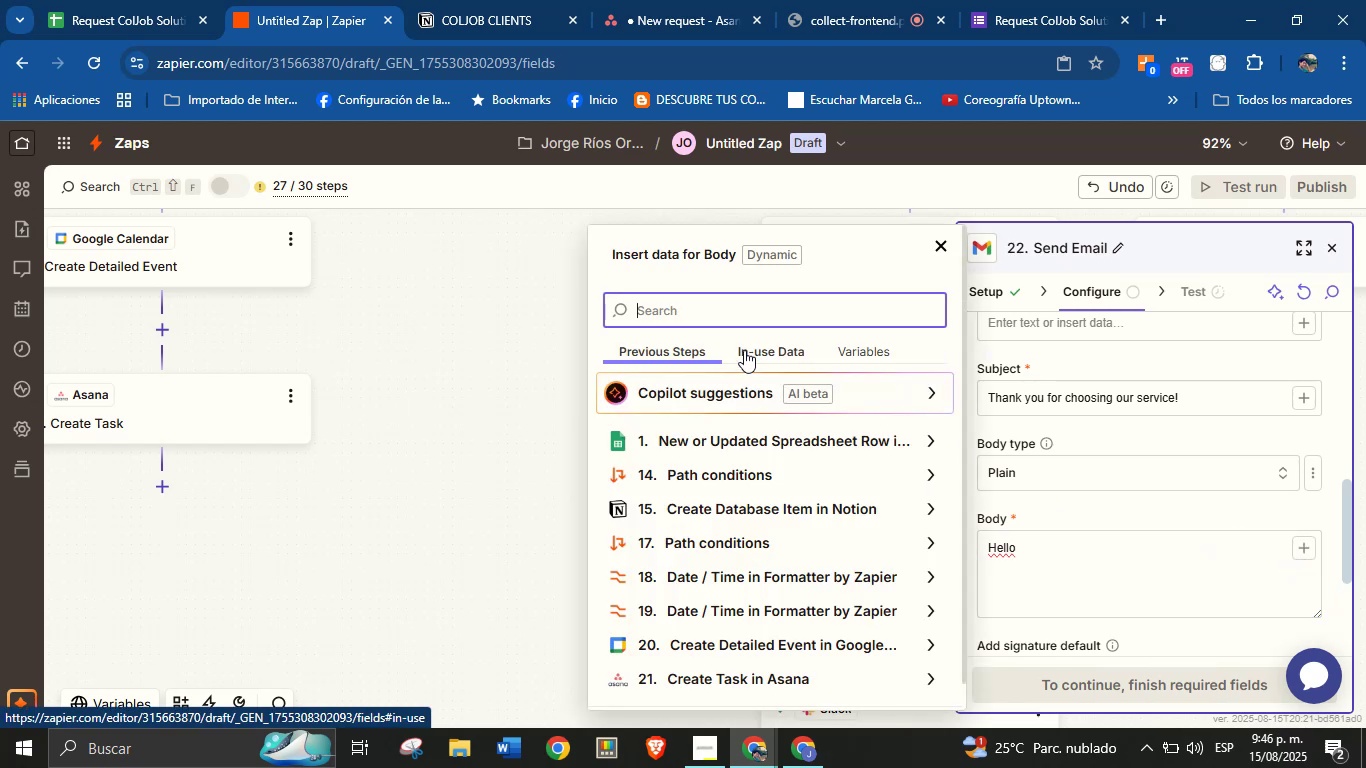 
type(name)
 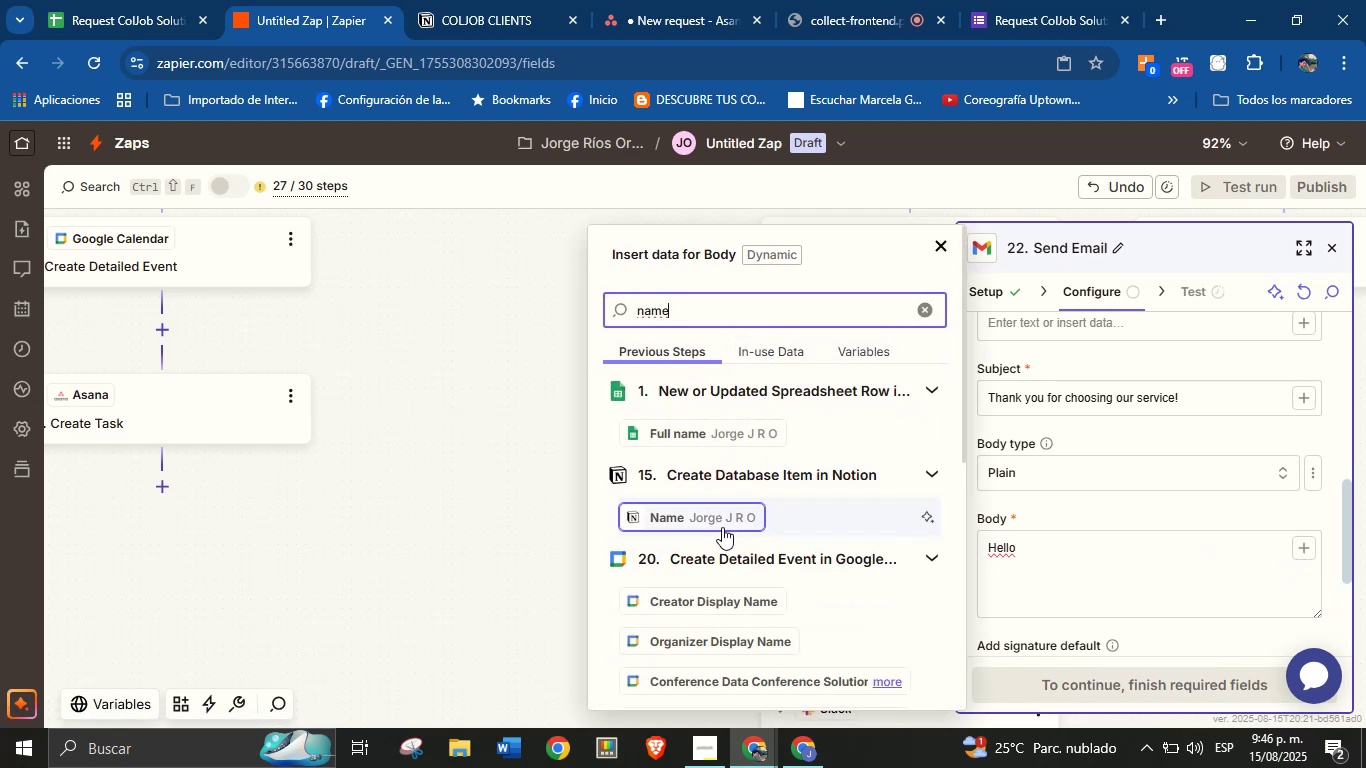 
left_click([722, 522])
 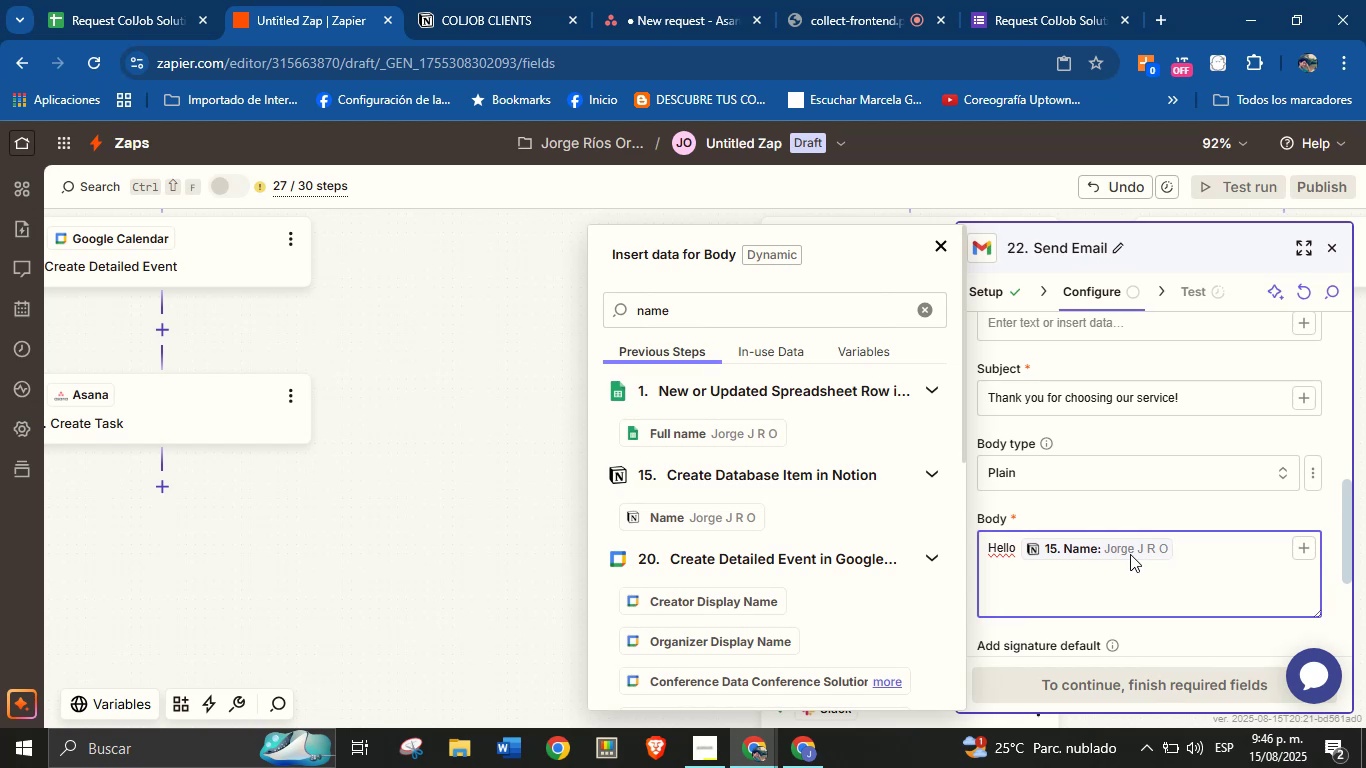 
key(Comma)
 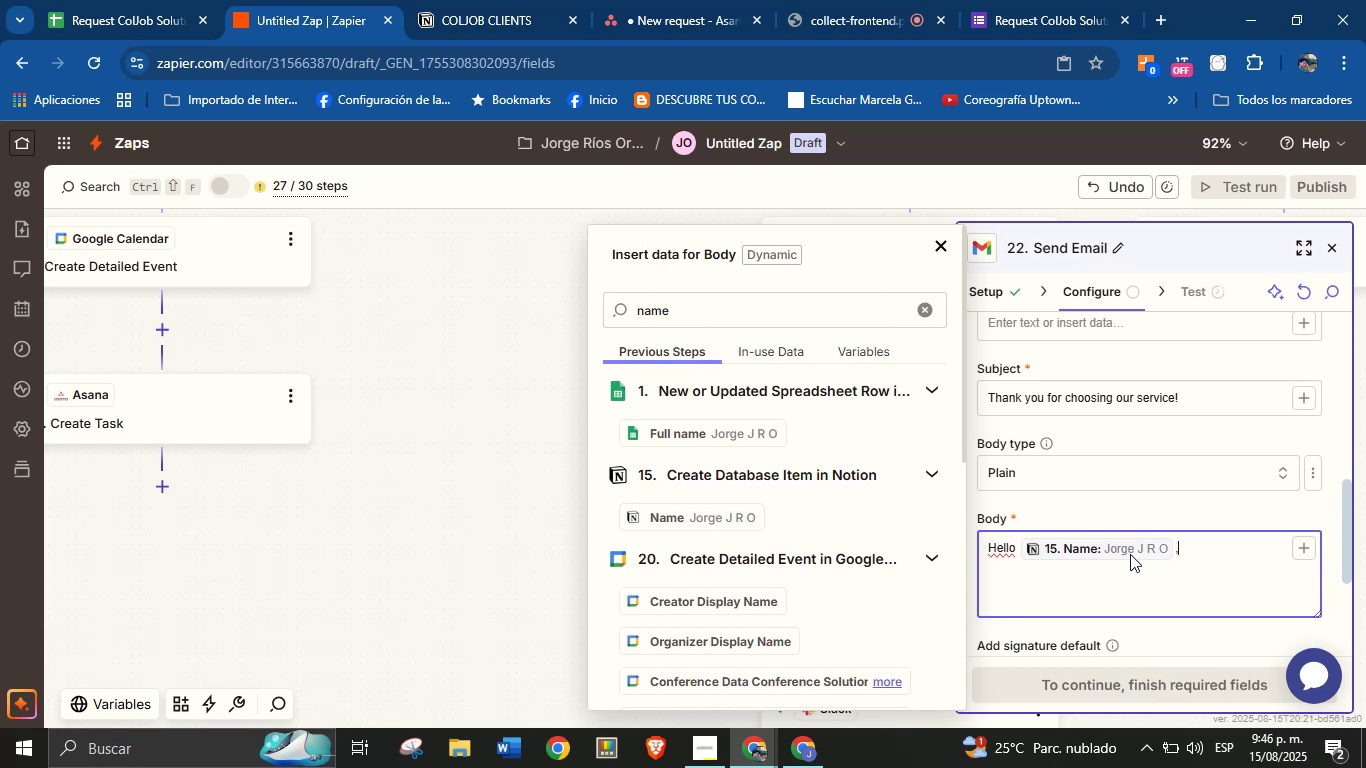 
key(Enter)
 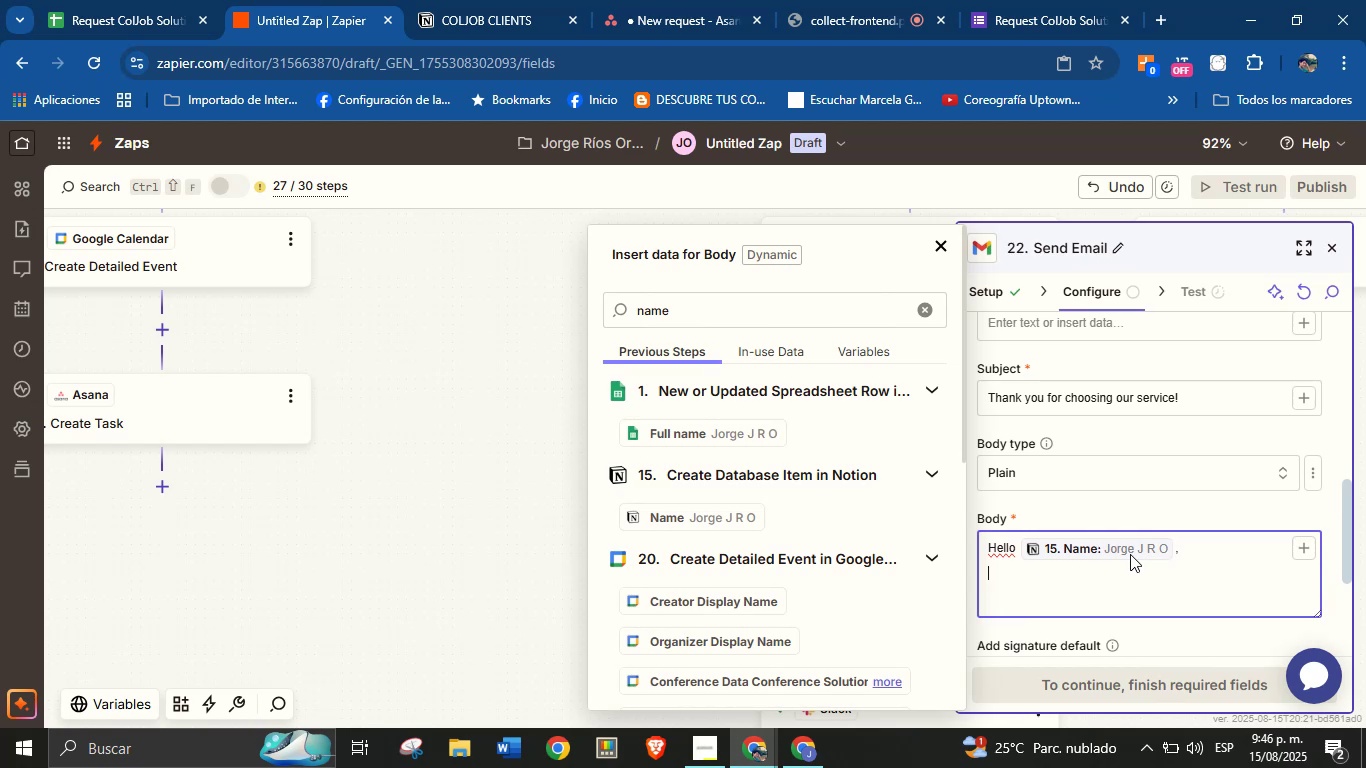 
wait(7.95)
 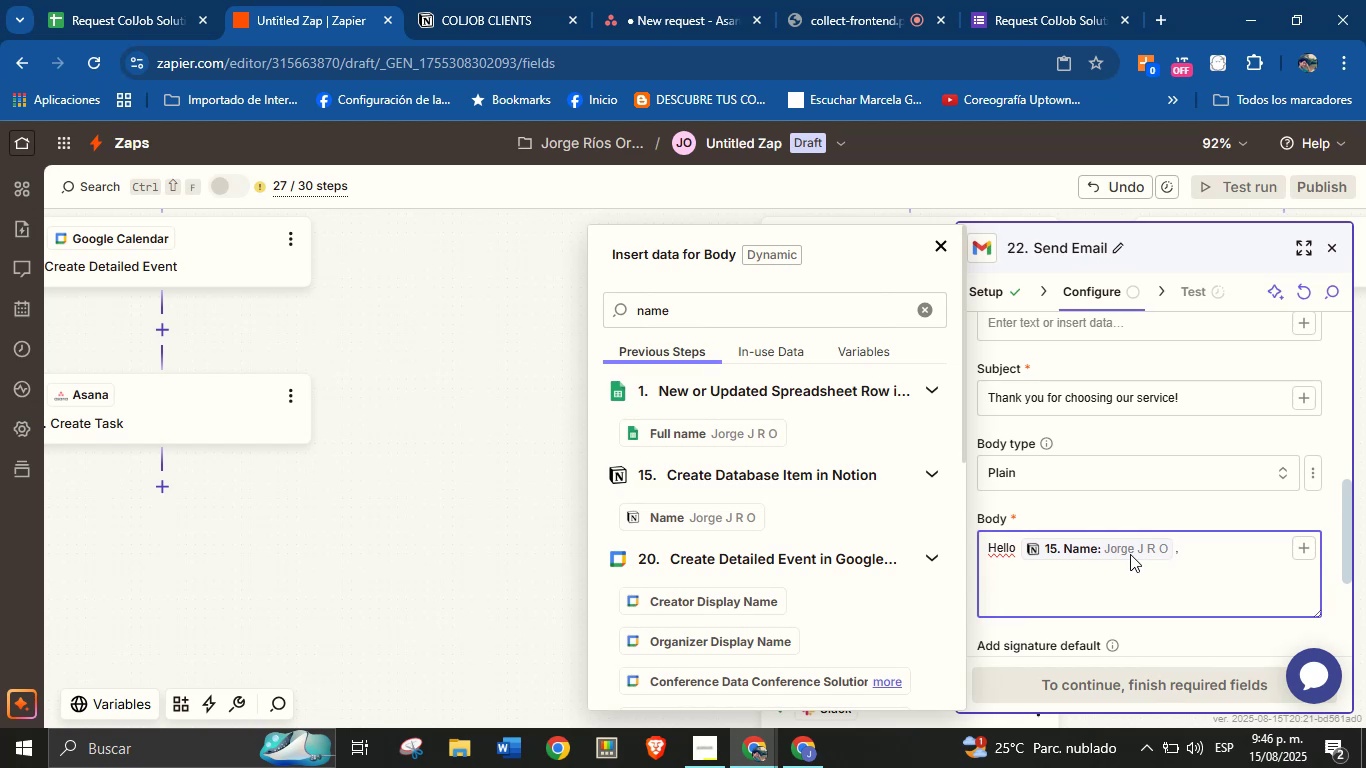 
type(Thank you for requesting our services!)
 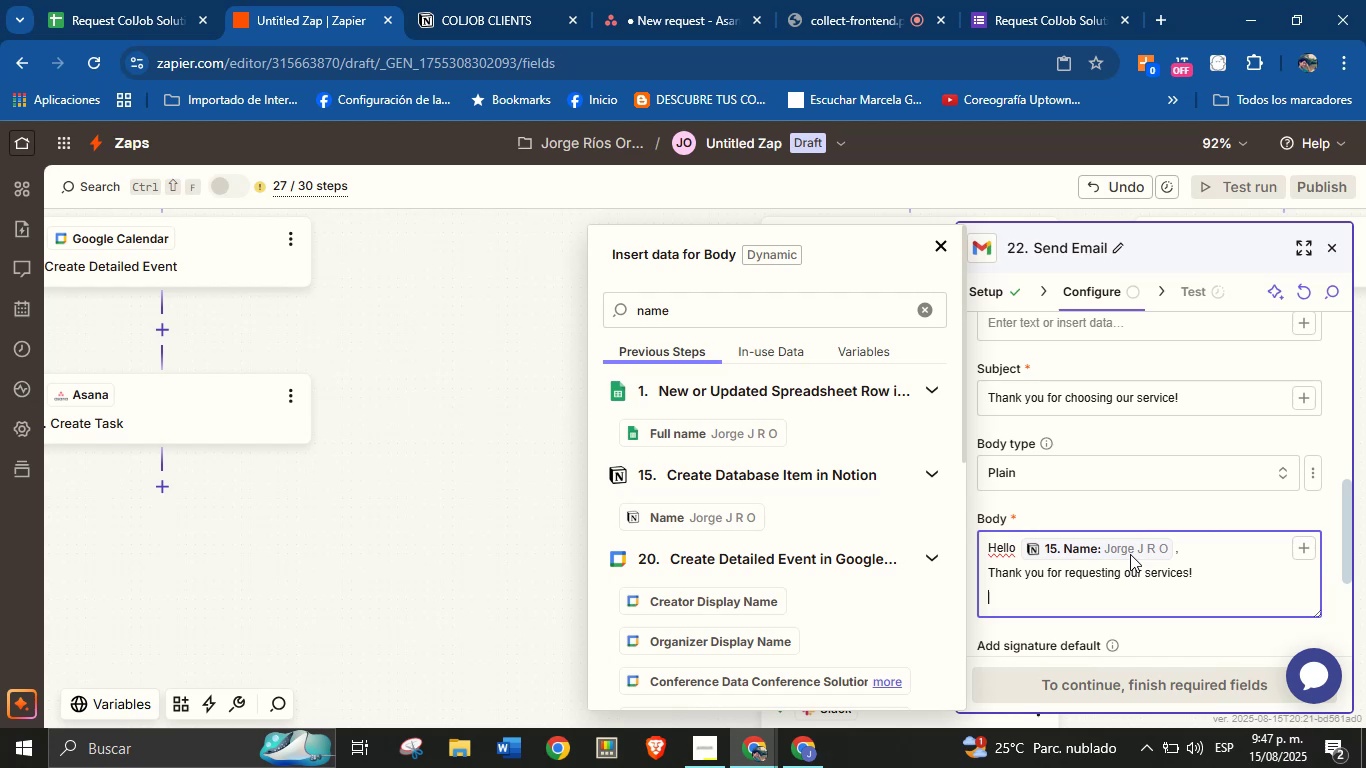 
 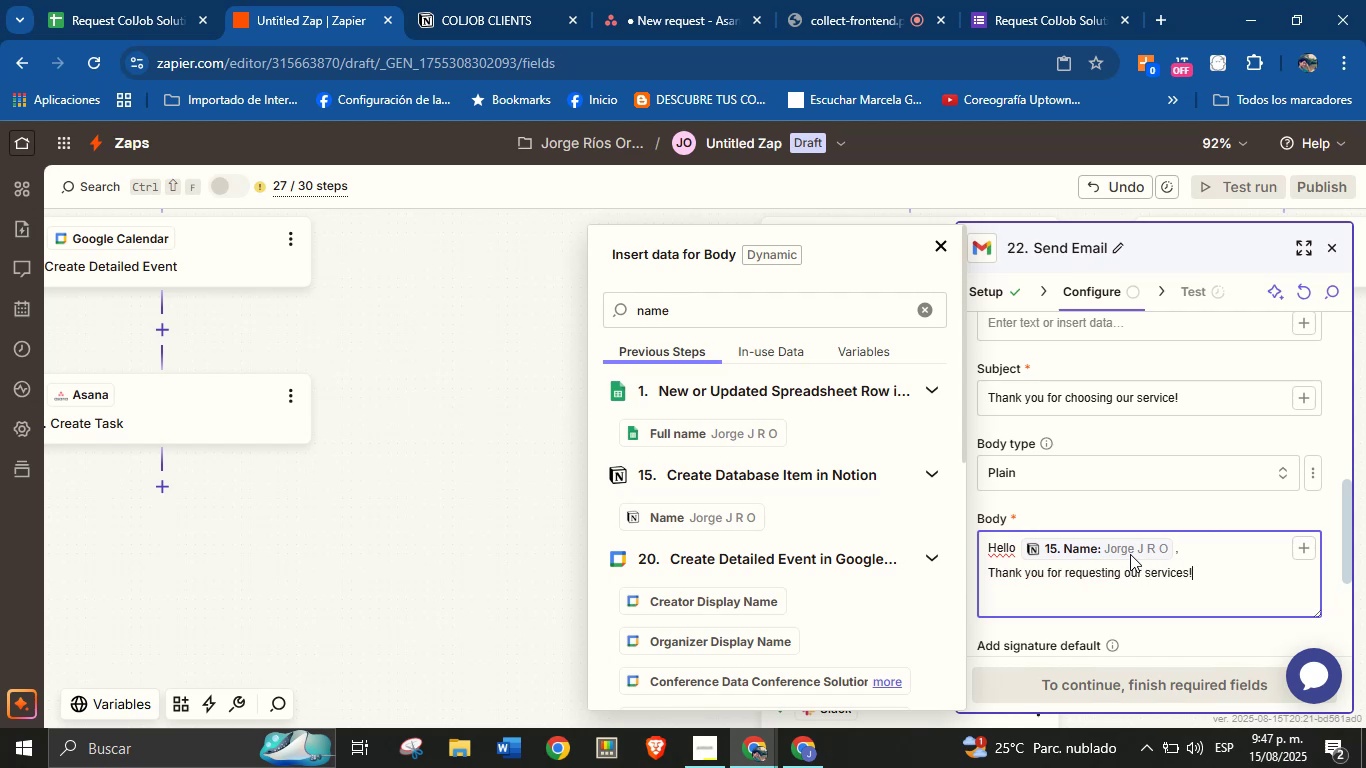 
key(Enter)
 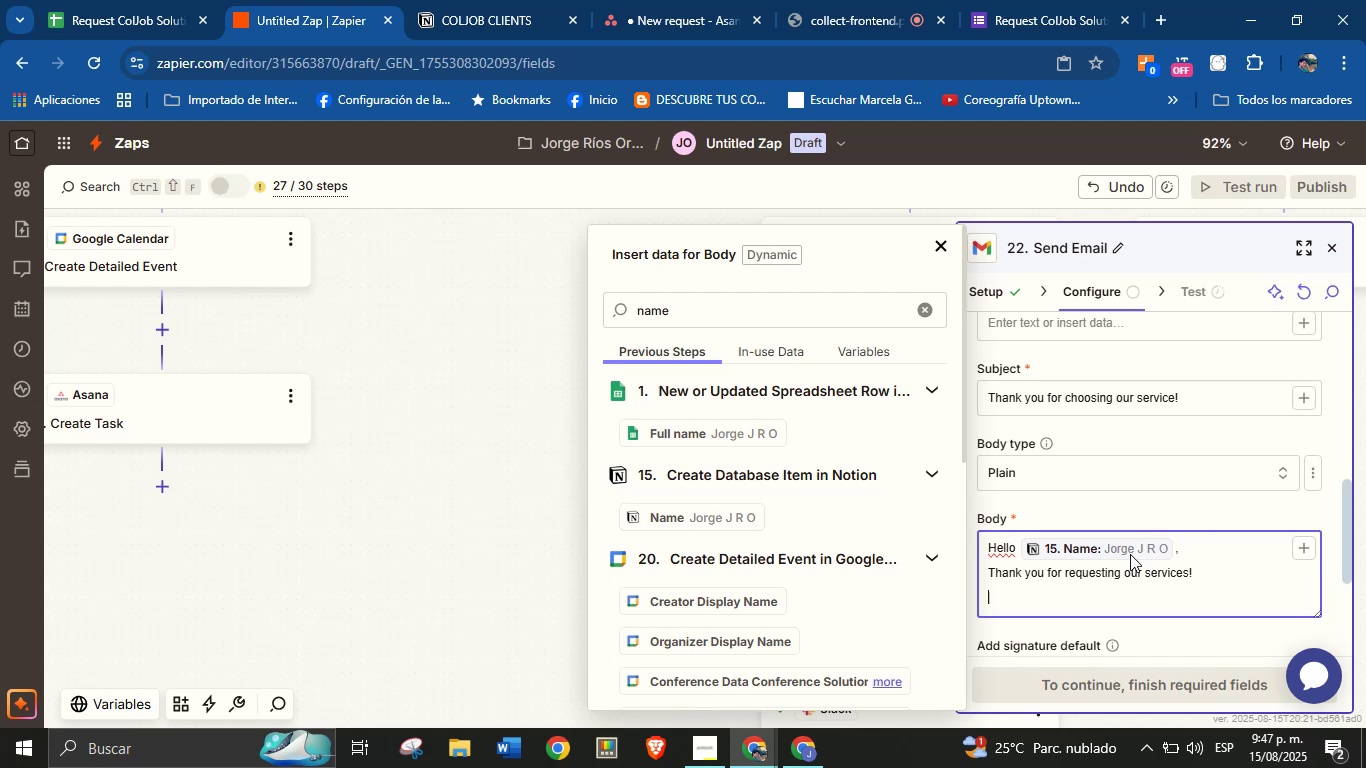 
type(We truly appreciate )
 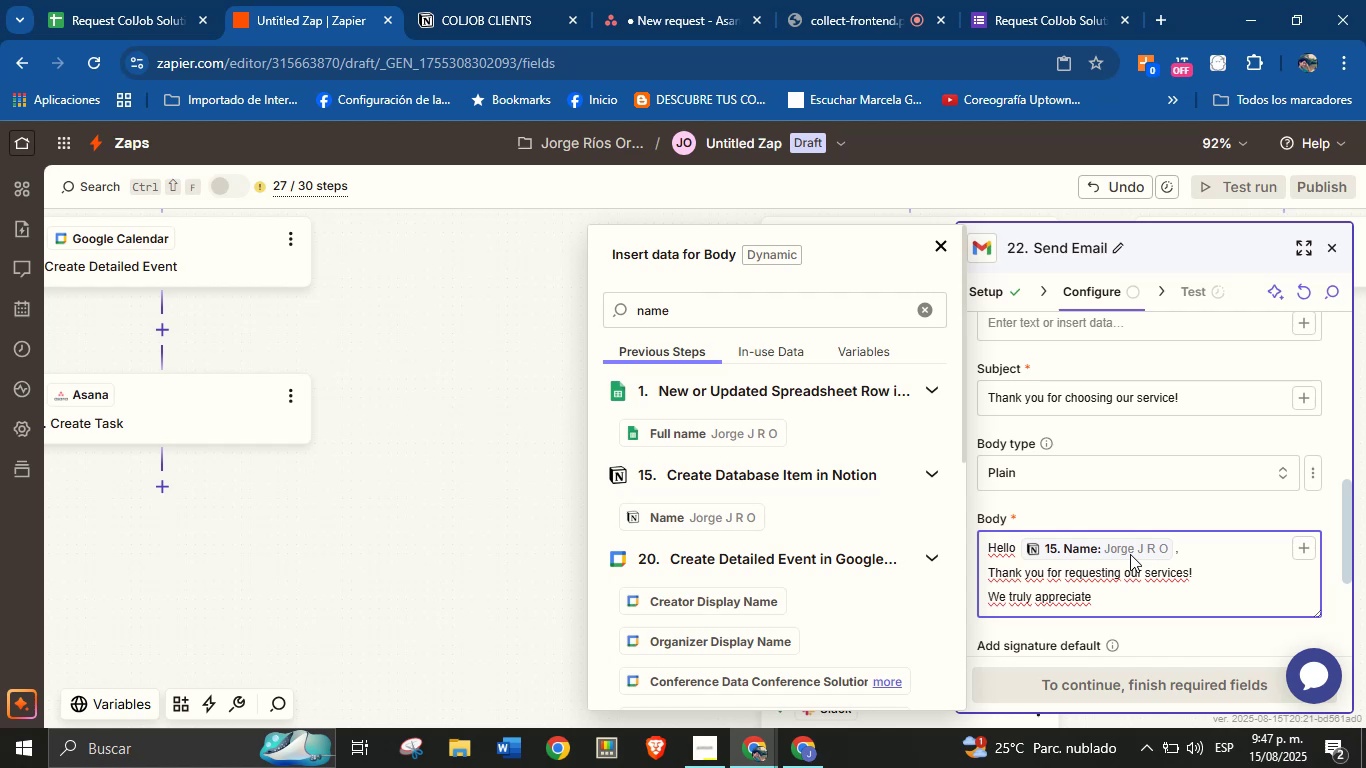 
wait(7.96)
 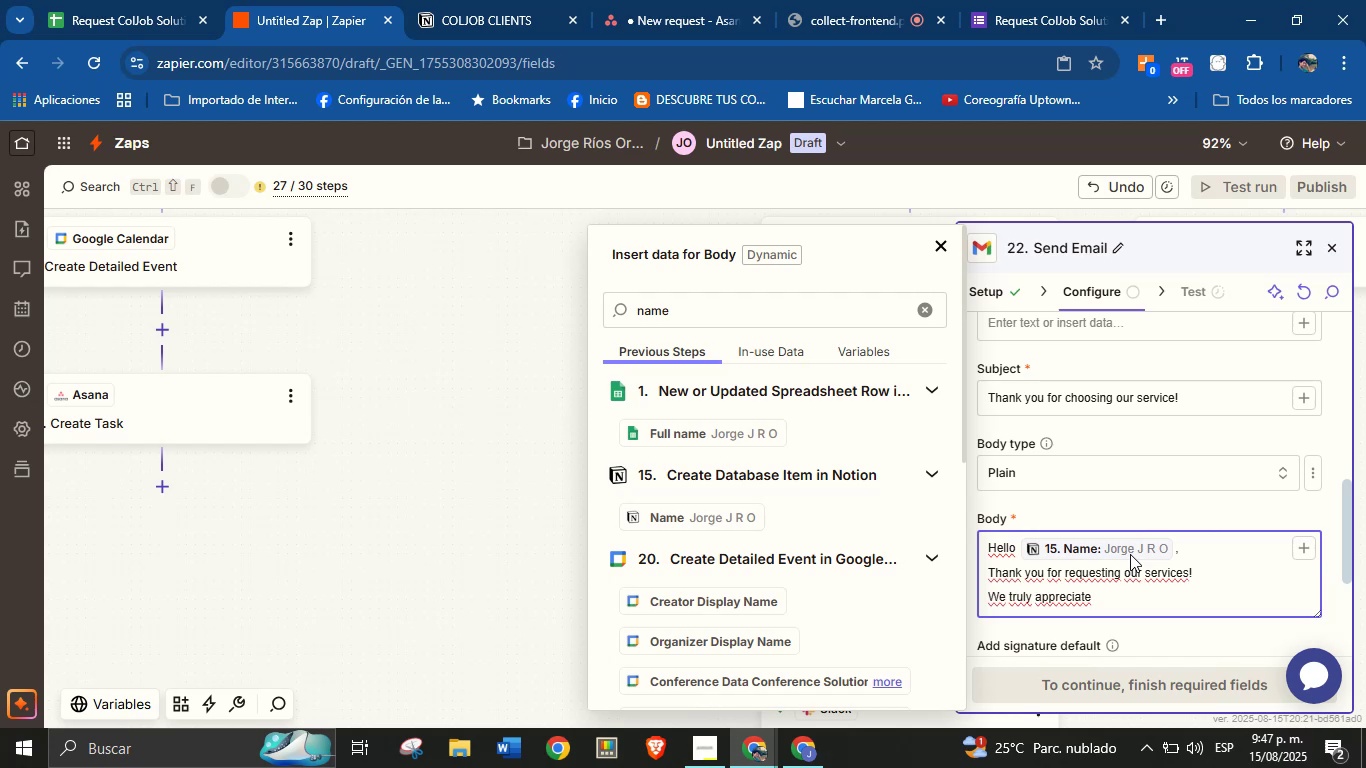 
type(the trust you[ve placed in us.)
 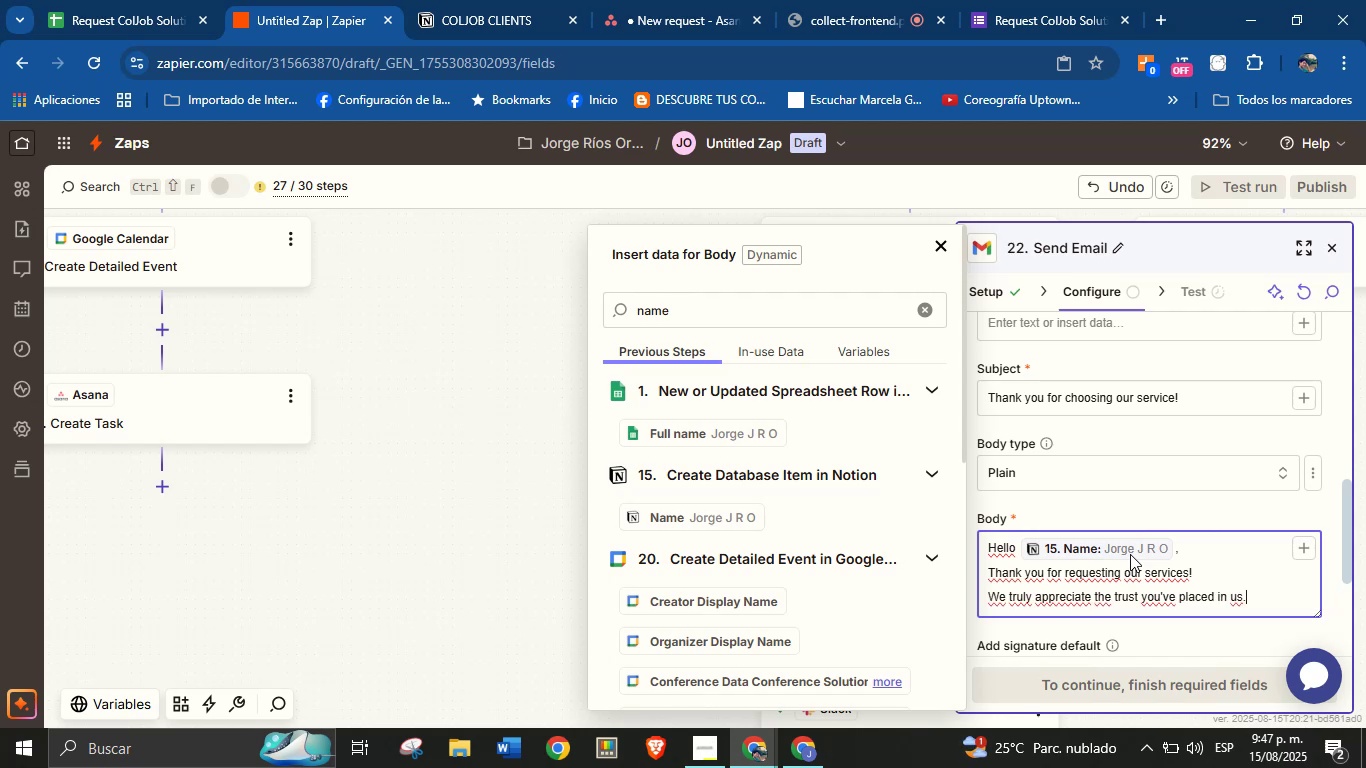 
key(Enter)
 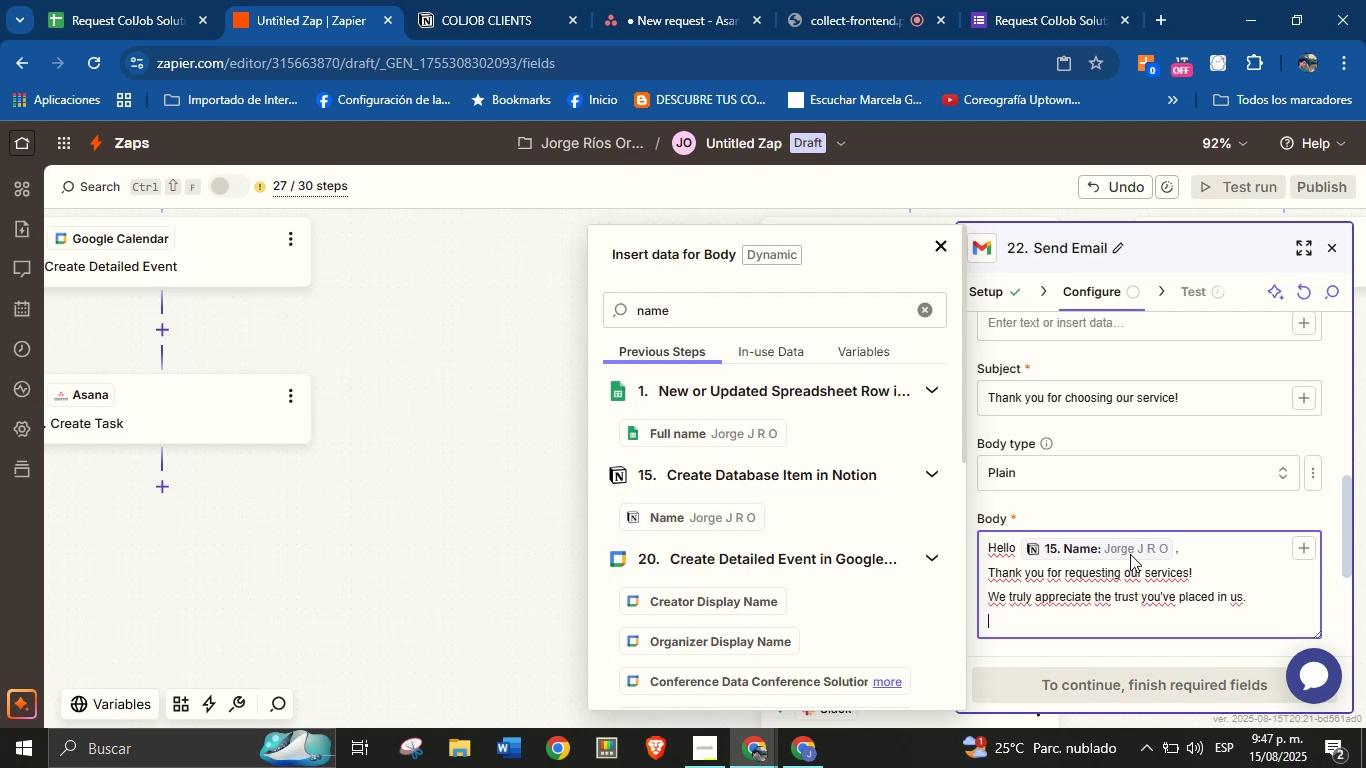 
key(Enter)
 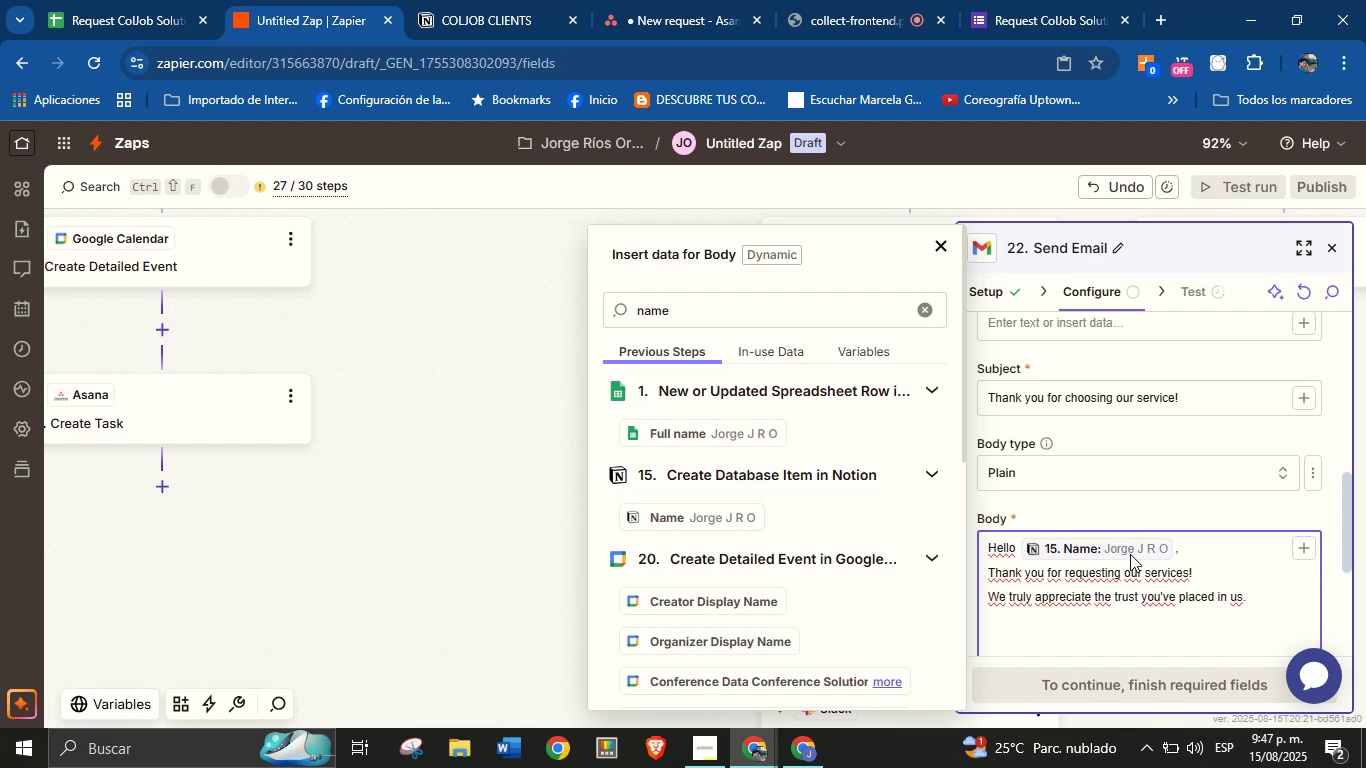 
type(There is a friendly )
 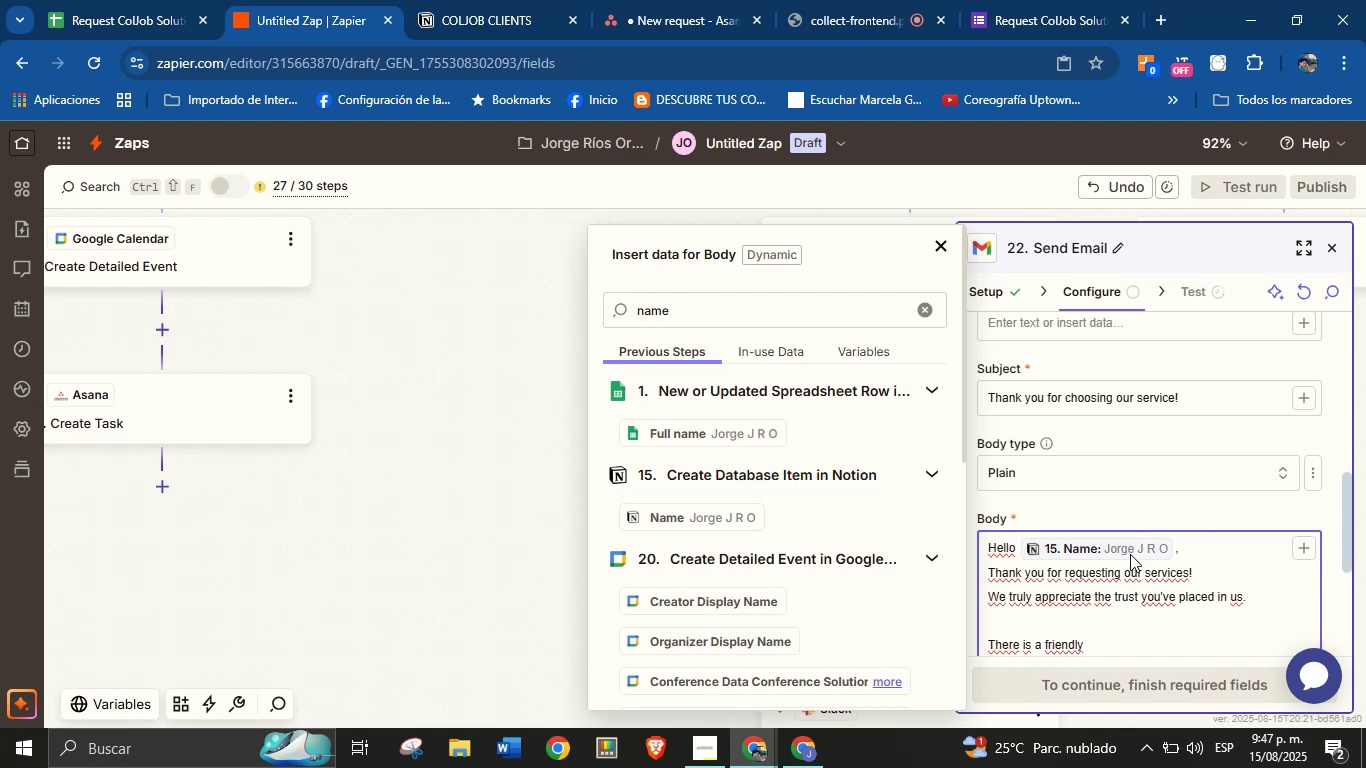 
wait(14.41)
 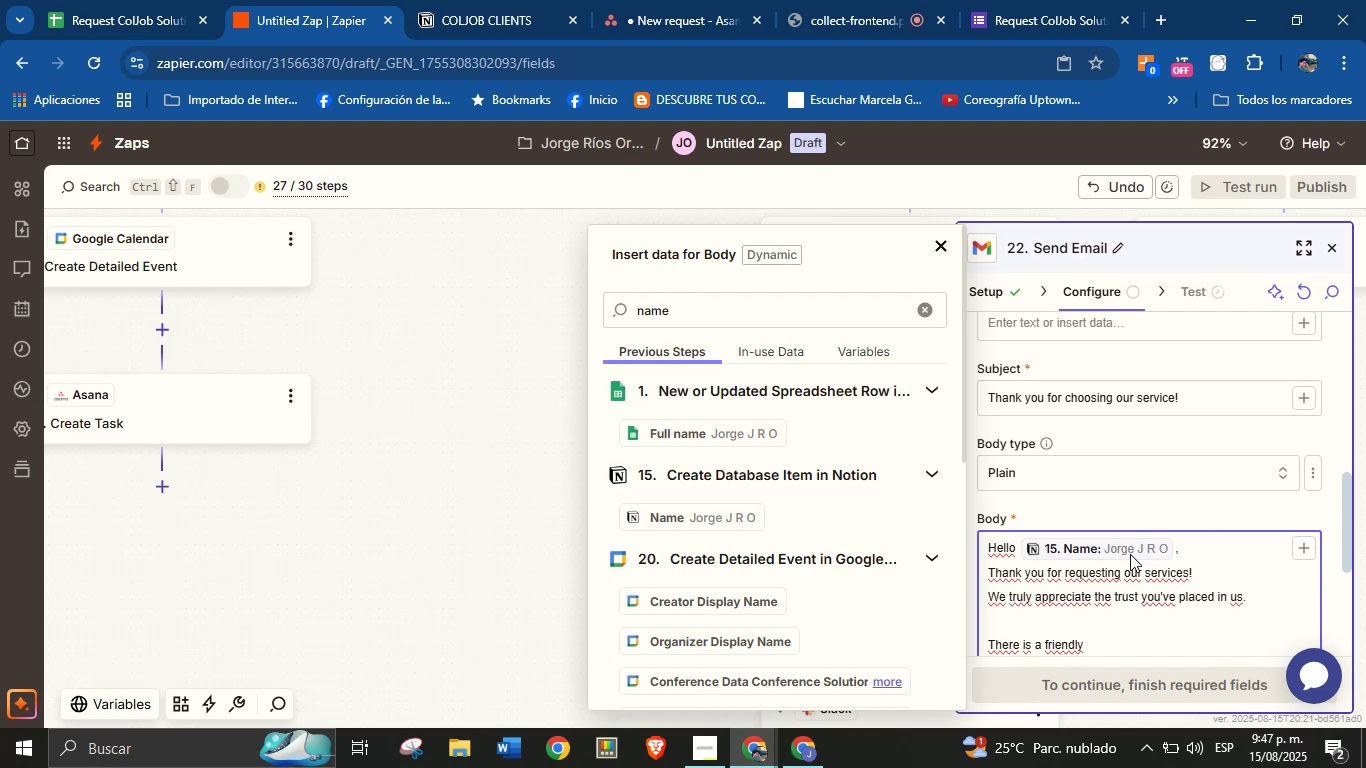 
type(reminder about our upcoming )
 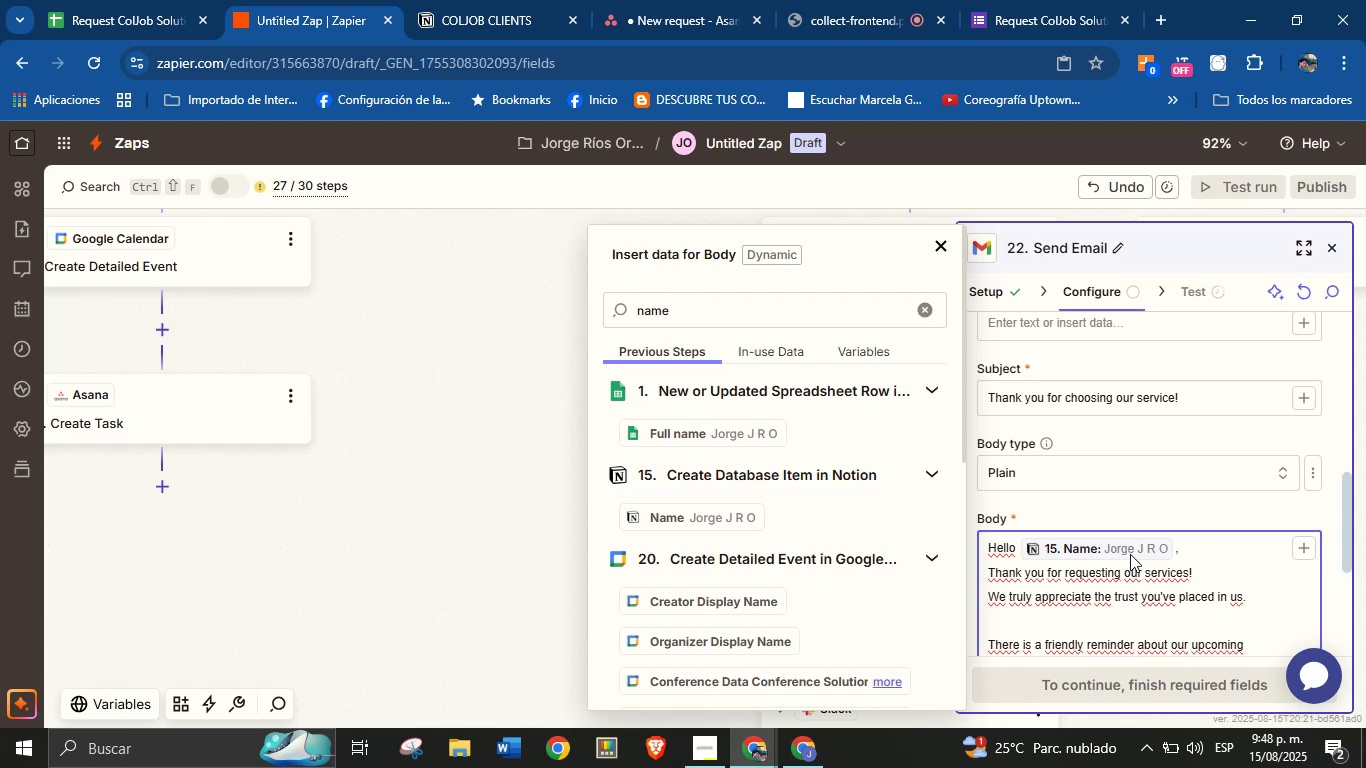 
wait(8.04)
 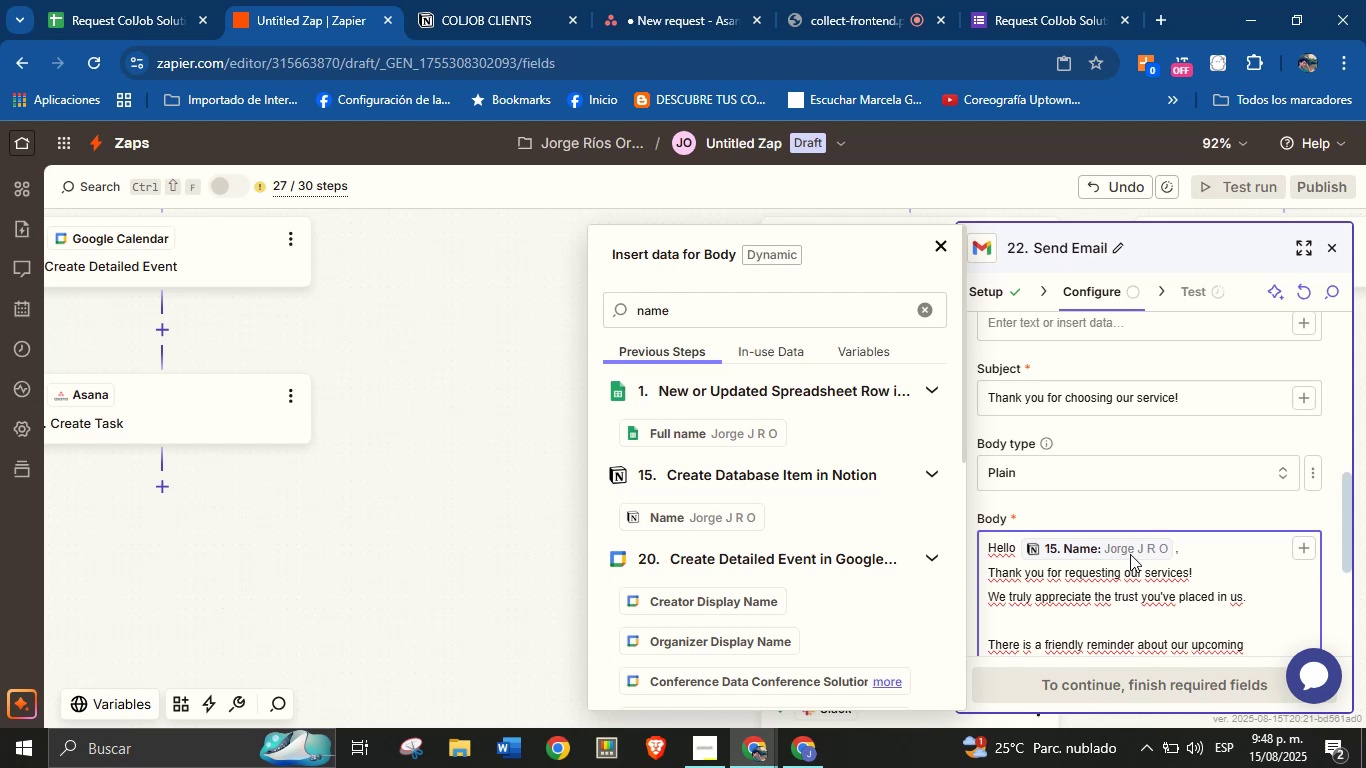 
type(meetin>)
 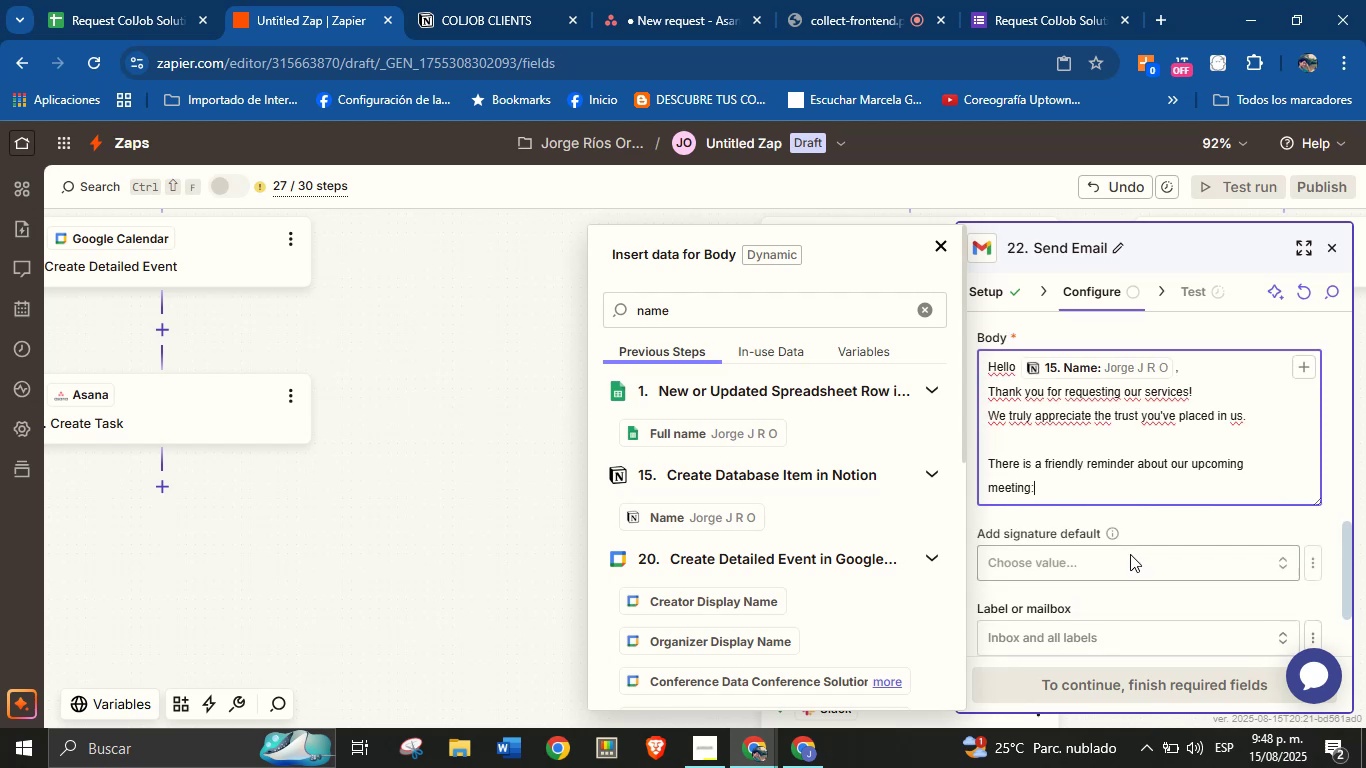 
hold_key(key=G, duration=7.09)
 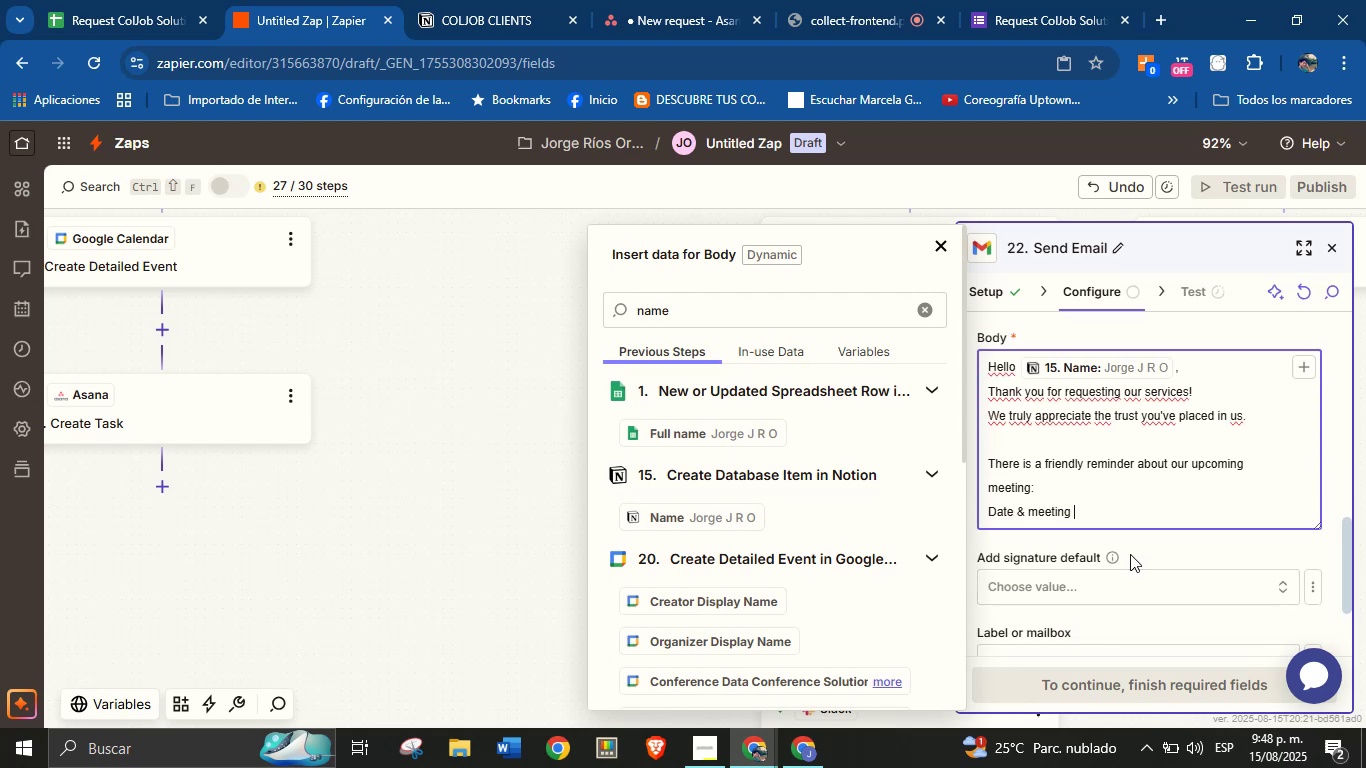 
key(Enter)
 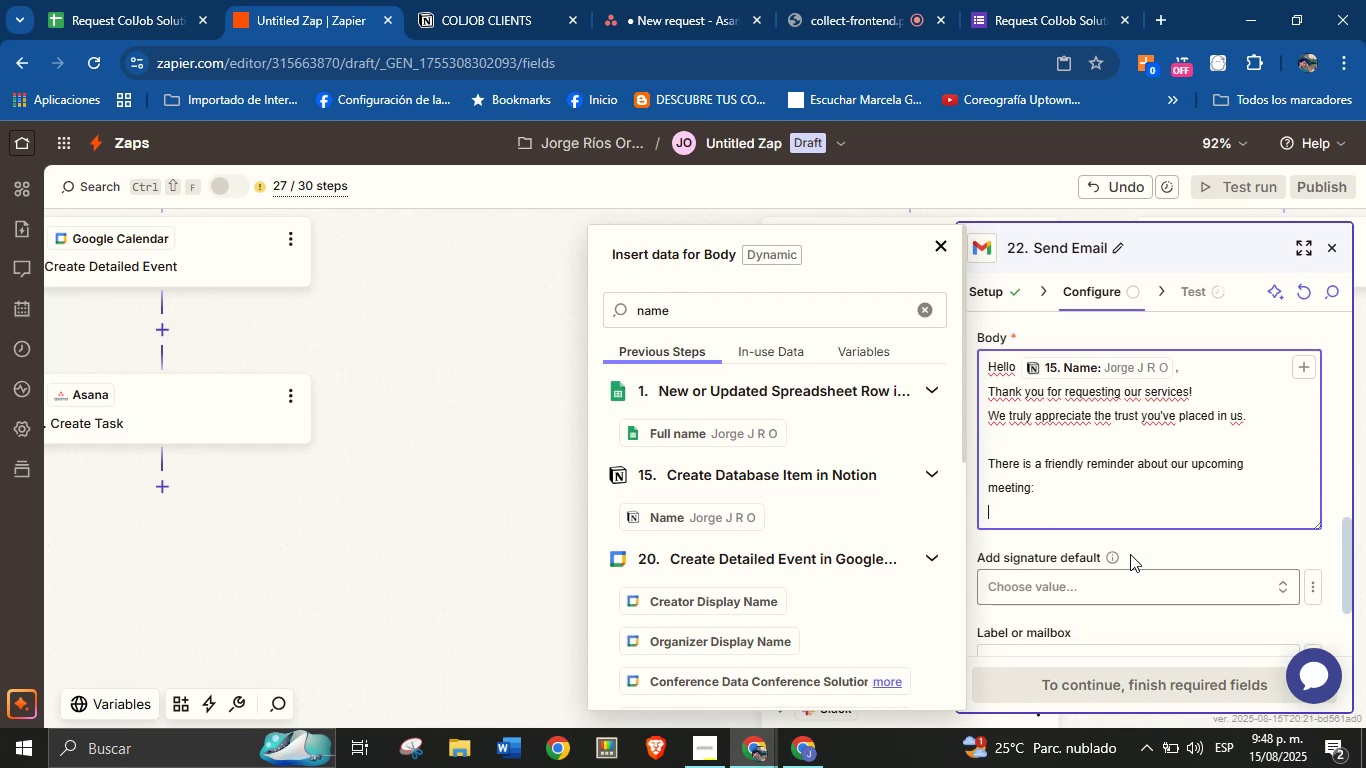 
type(Date ^ meetin )
key(Backspace)
type(> )
 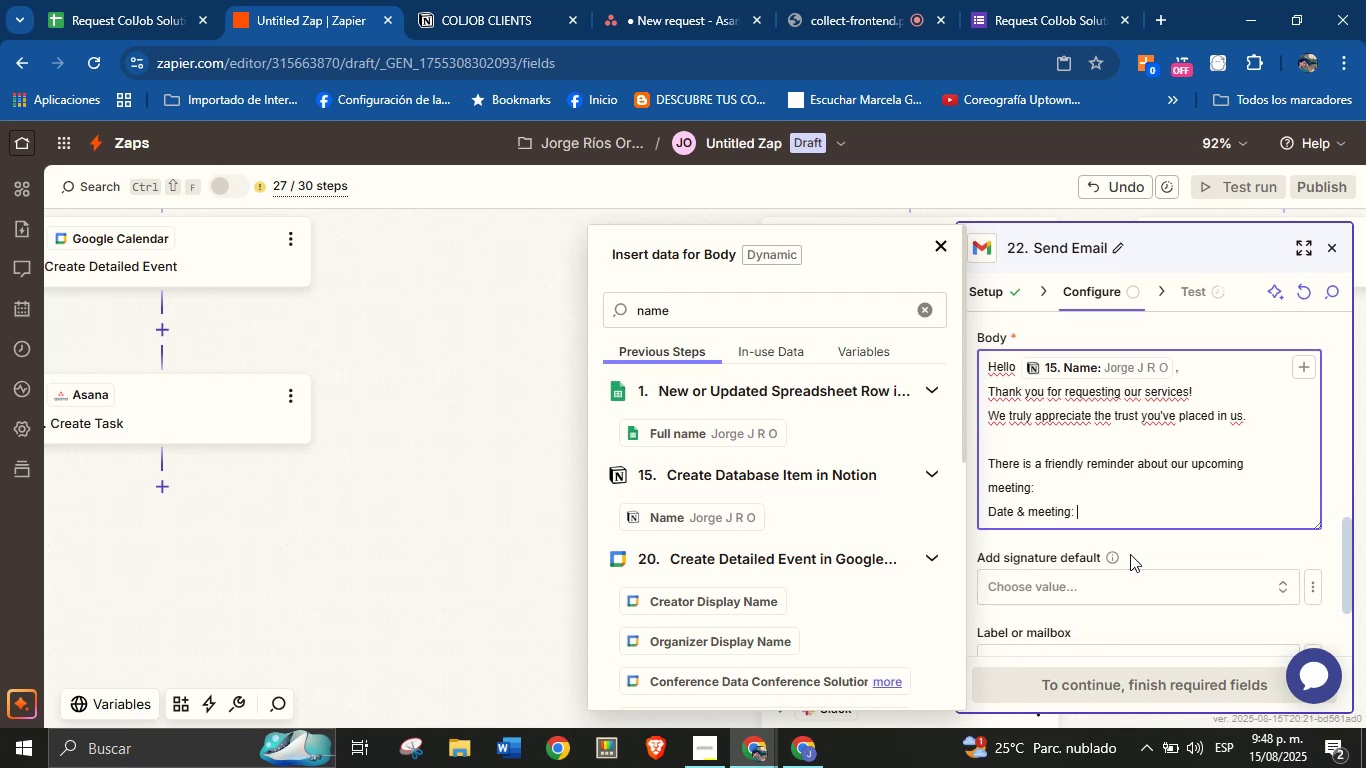 
double_click([860, 318])
 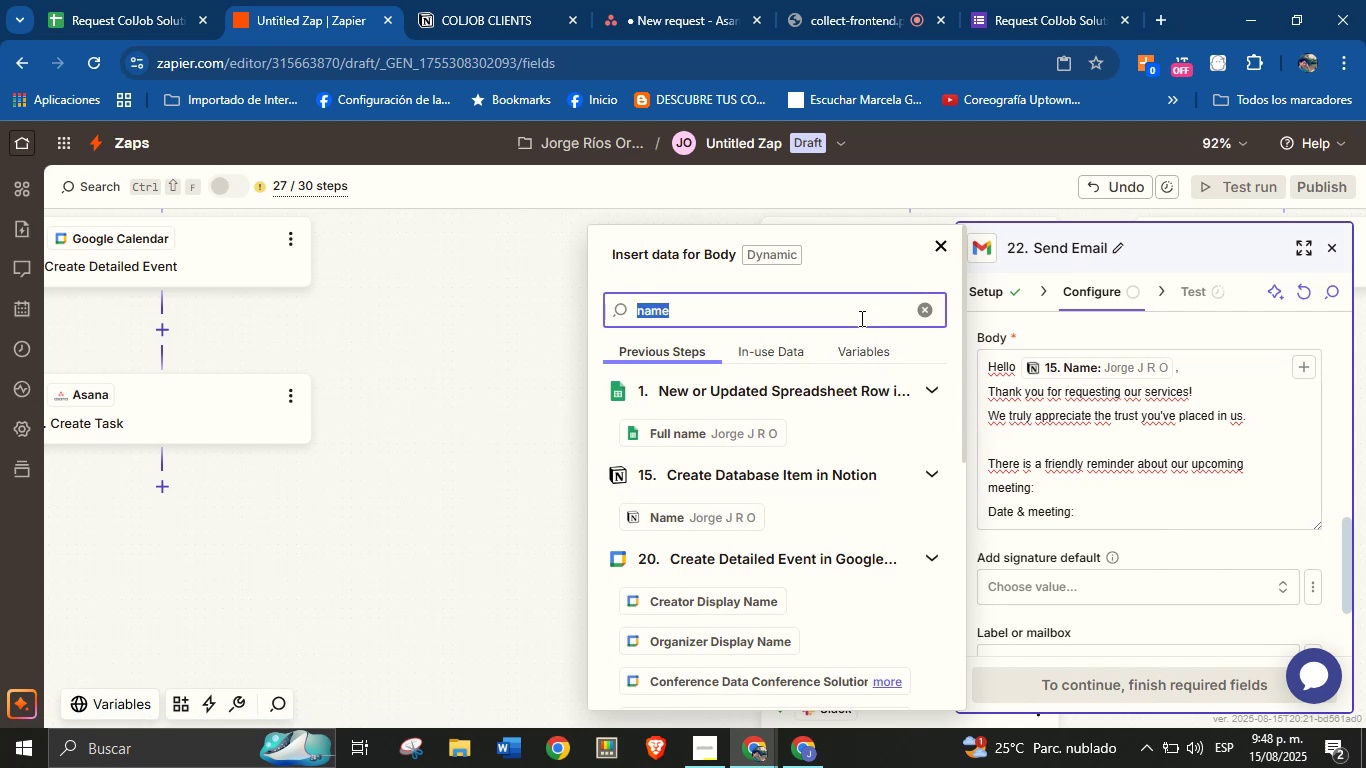 
type(meet)
 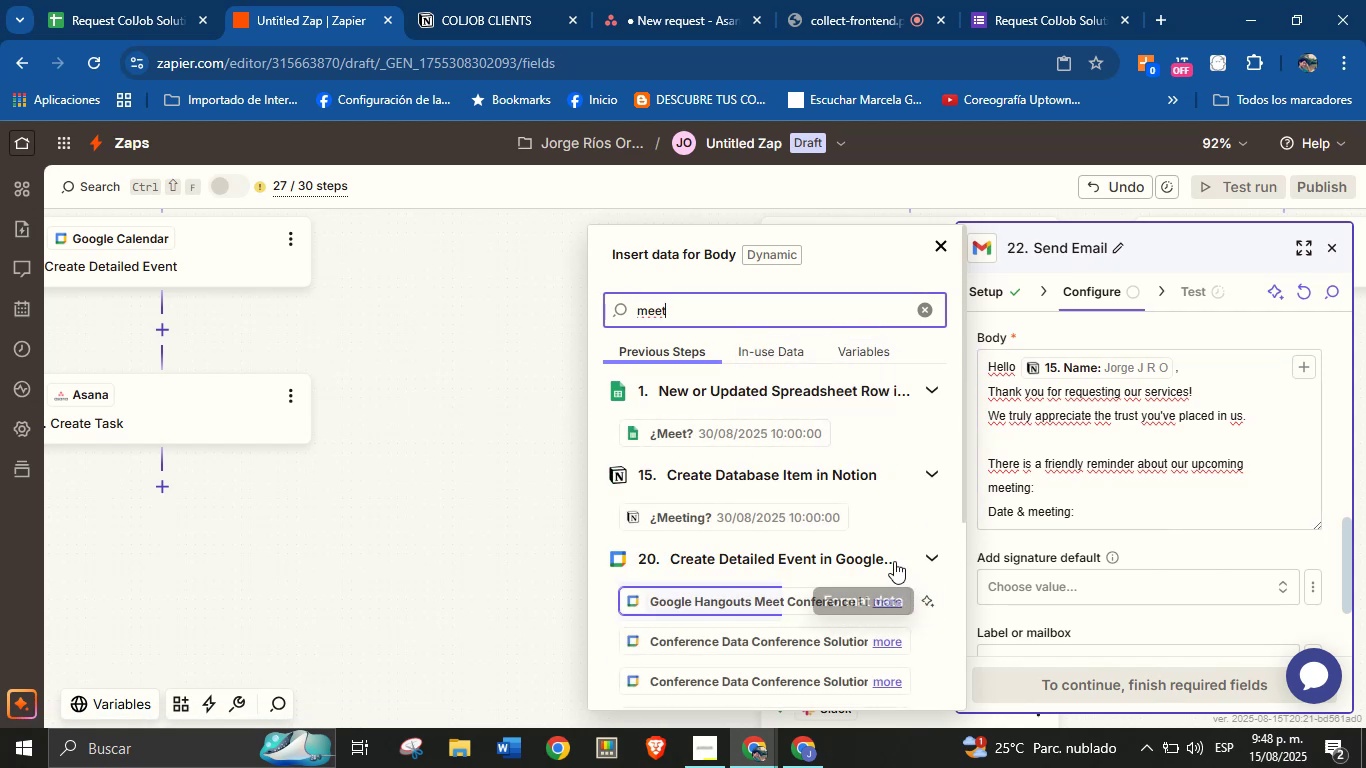 
left_click([810, 510])
 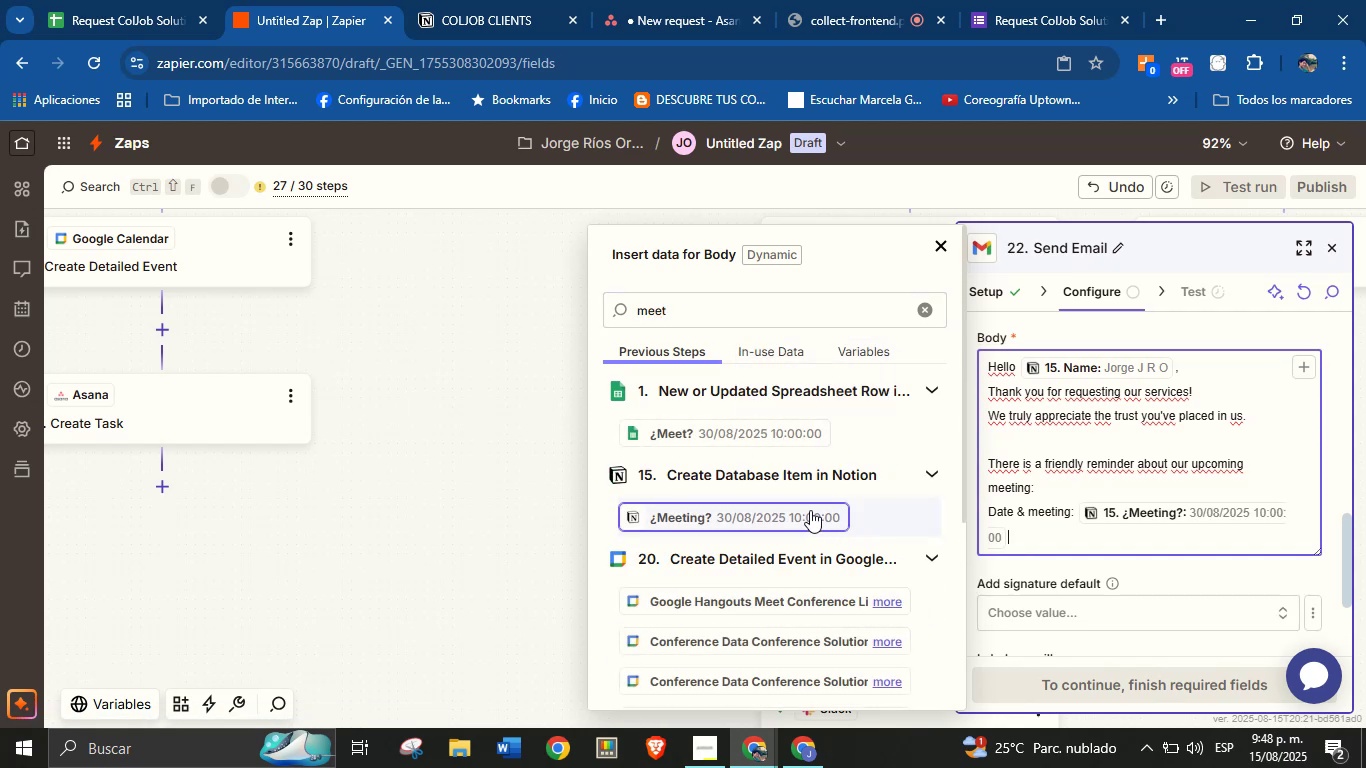 
key(Enter)
 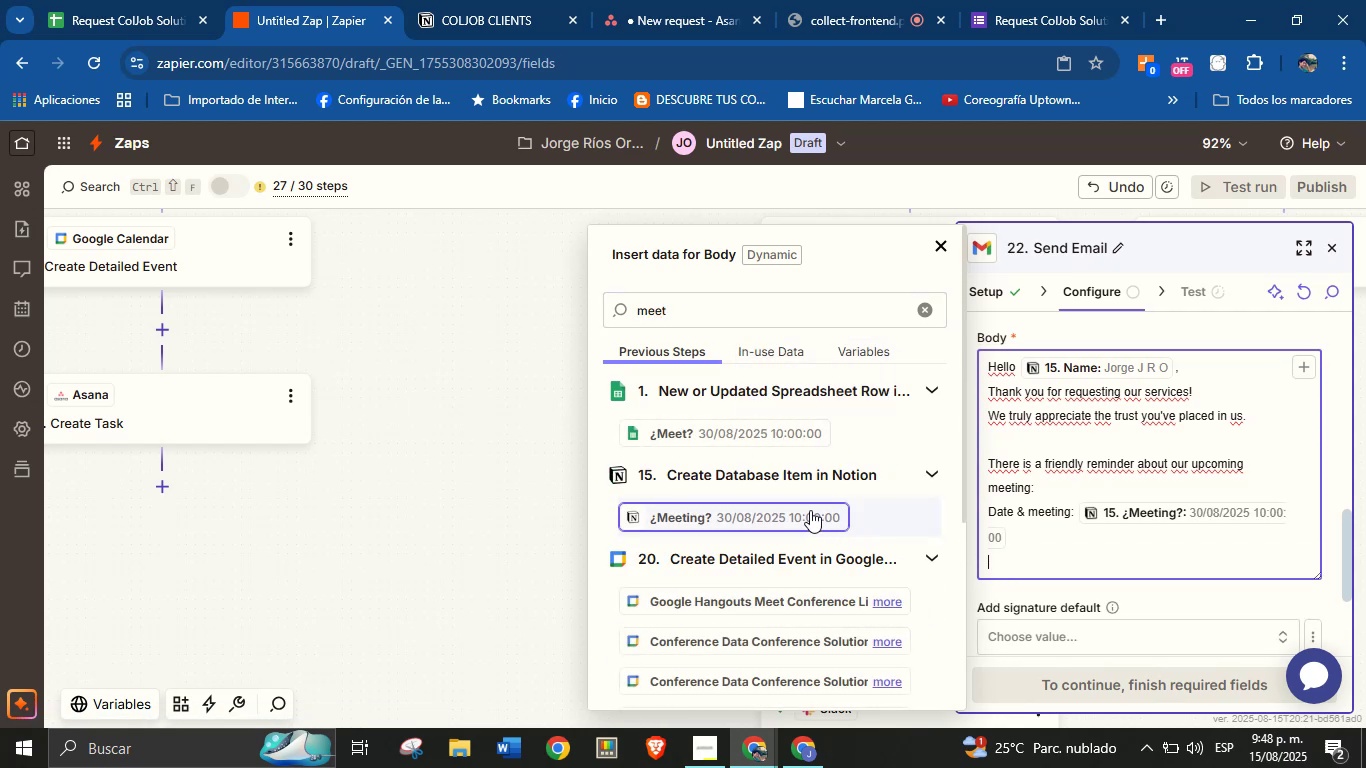 
type(Meeting link> )
 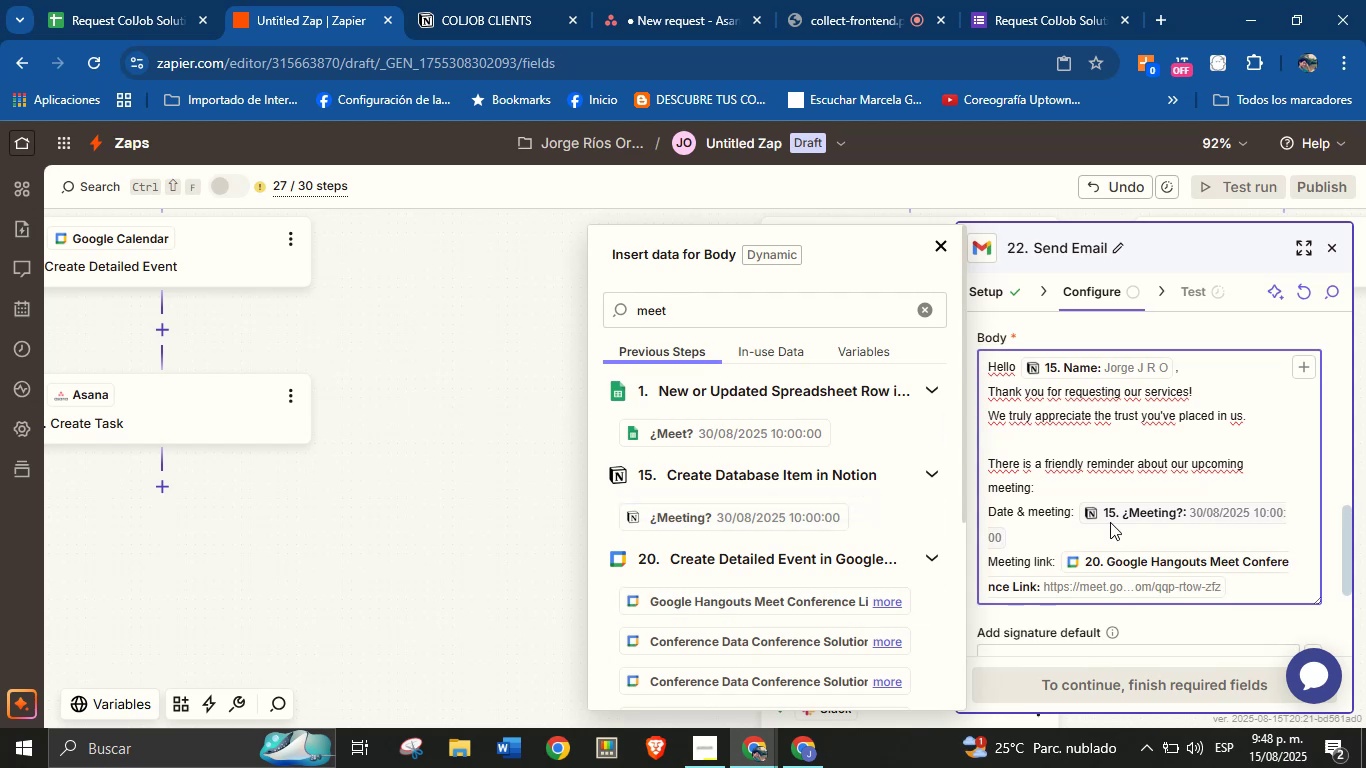 
wait(5.02)
 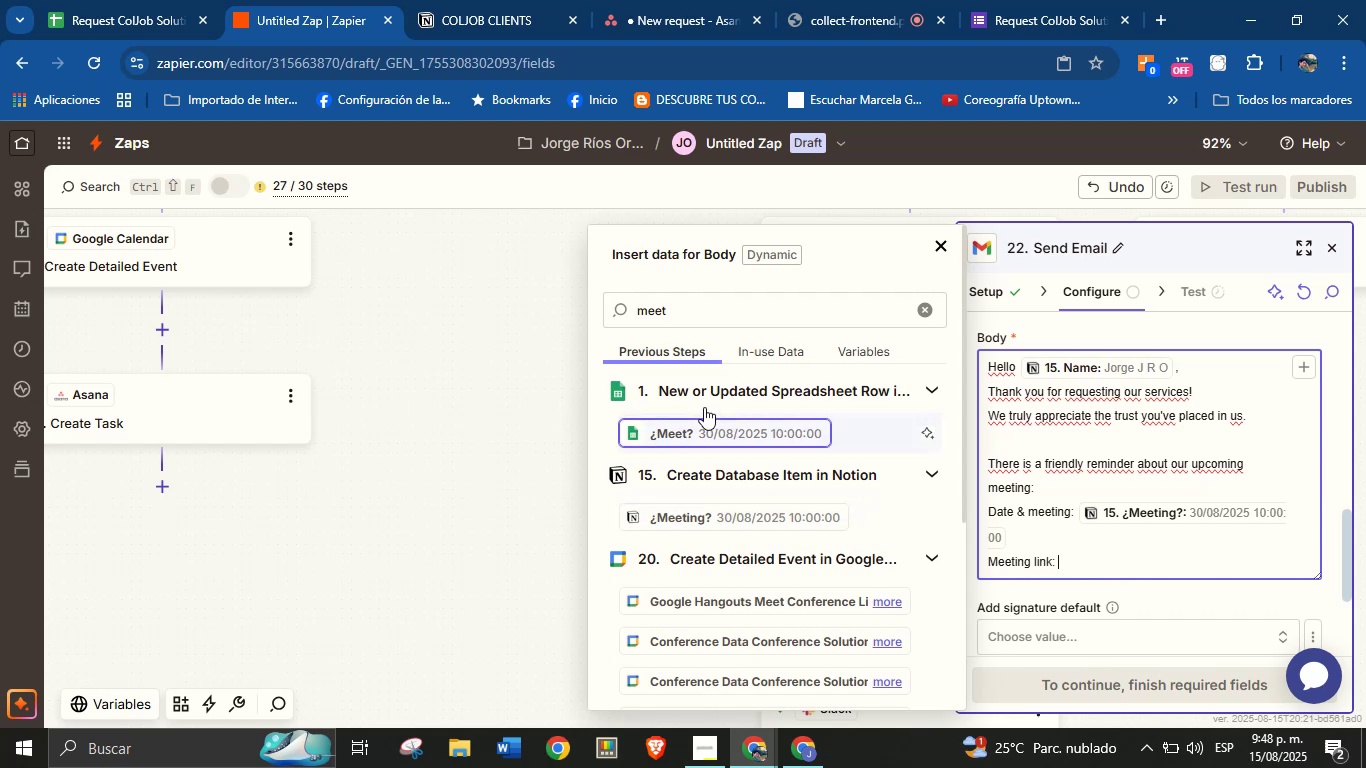 
key(Enter)
 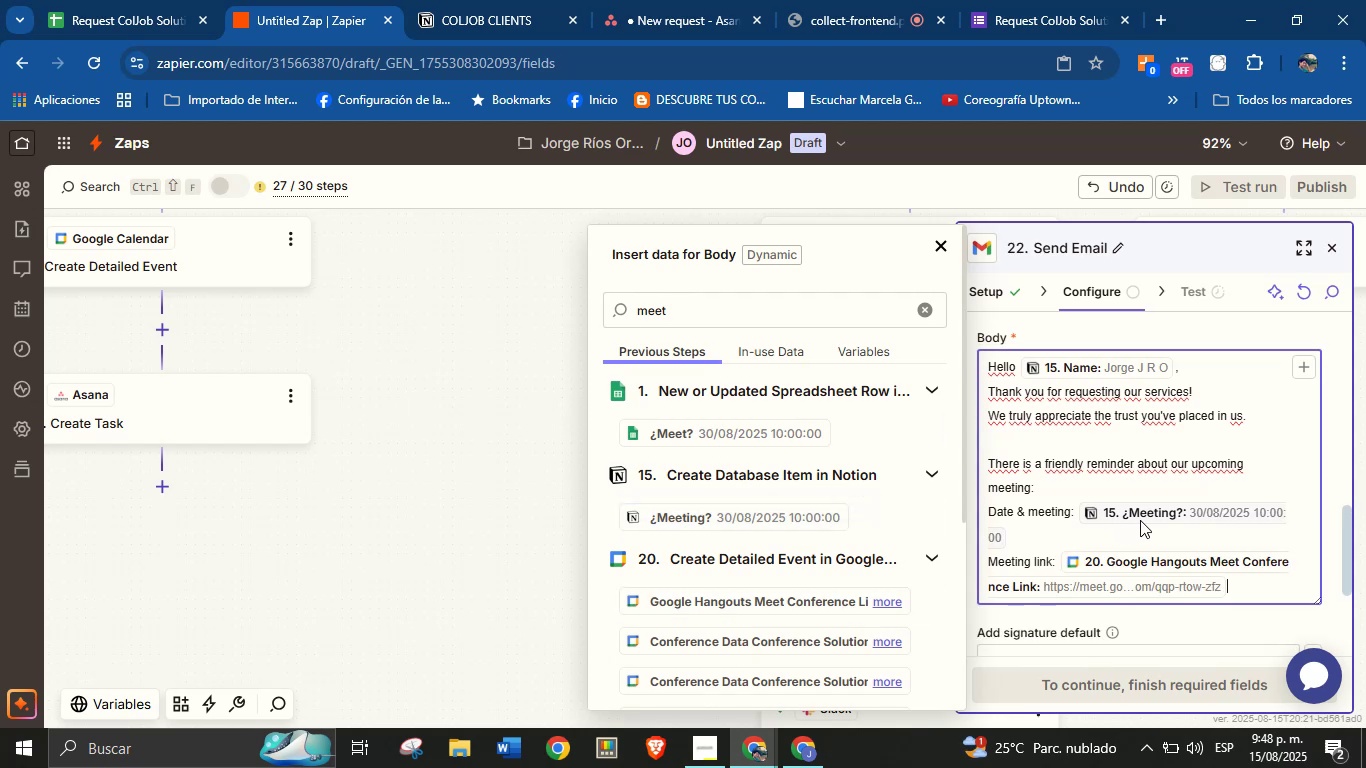 
key(Enter)
 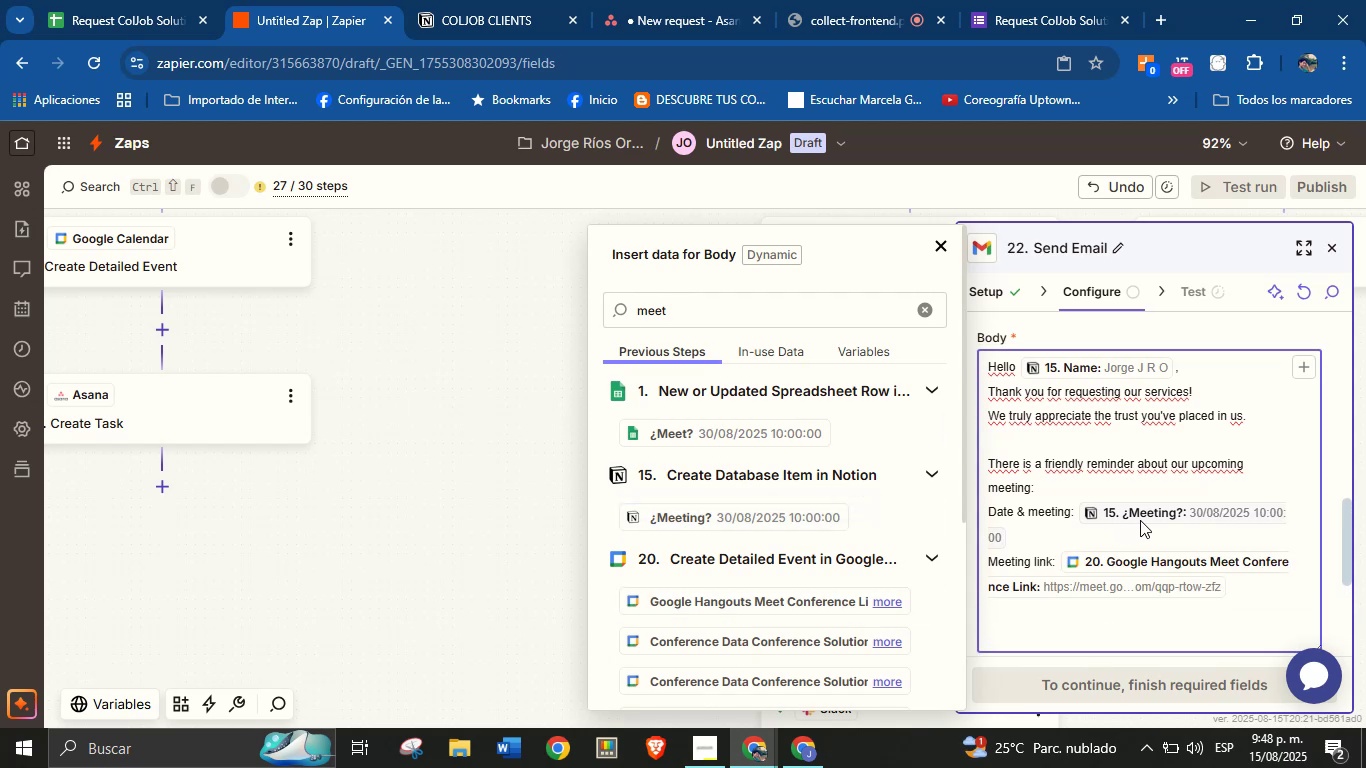 
type(We look forward to discussing your needs and finding thebe)
key(Backspace)
key(Backspace)
type( bestsolutionsfor you.)
 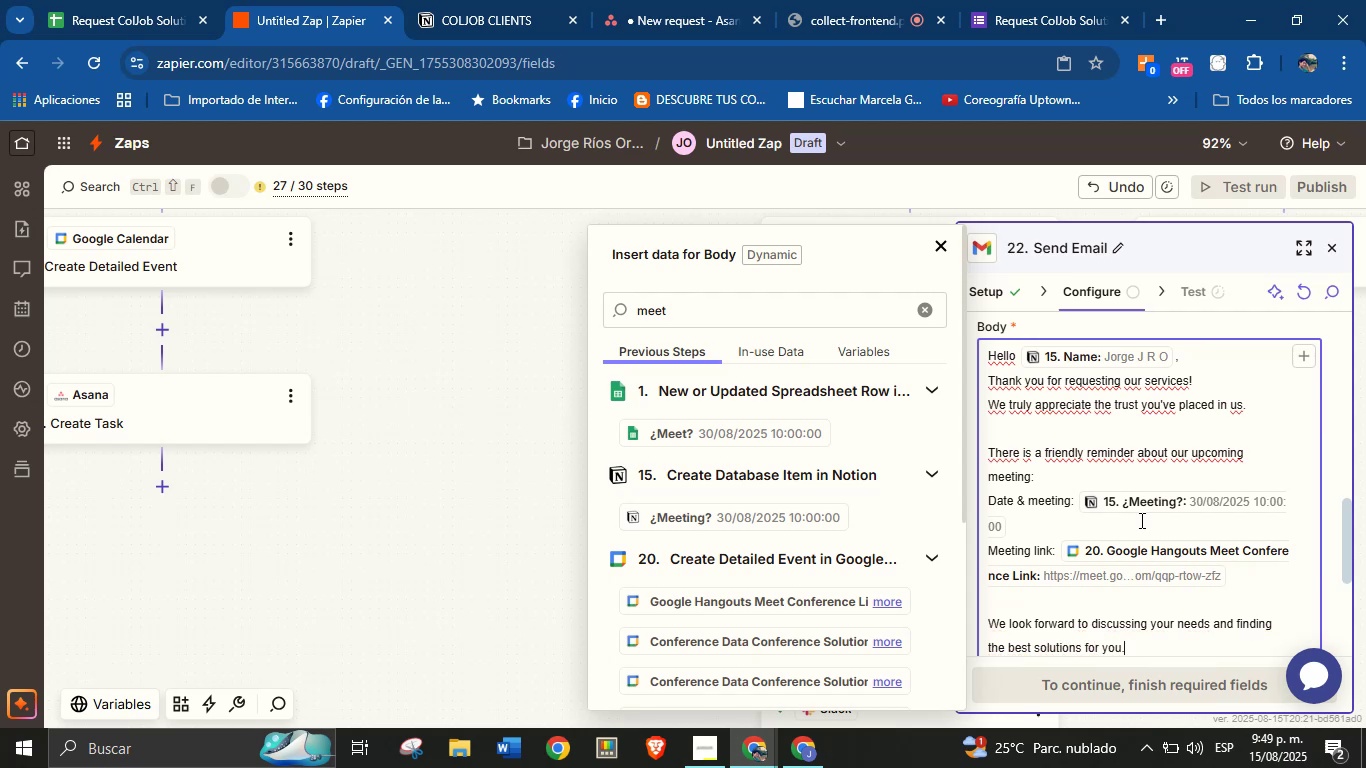 
key(Enter)
 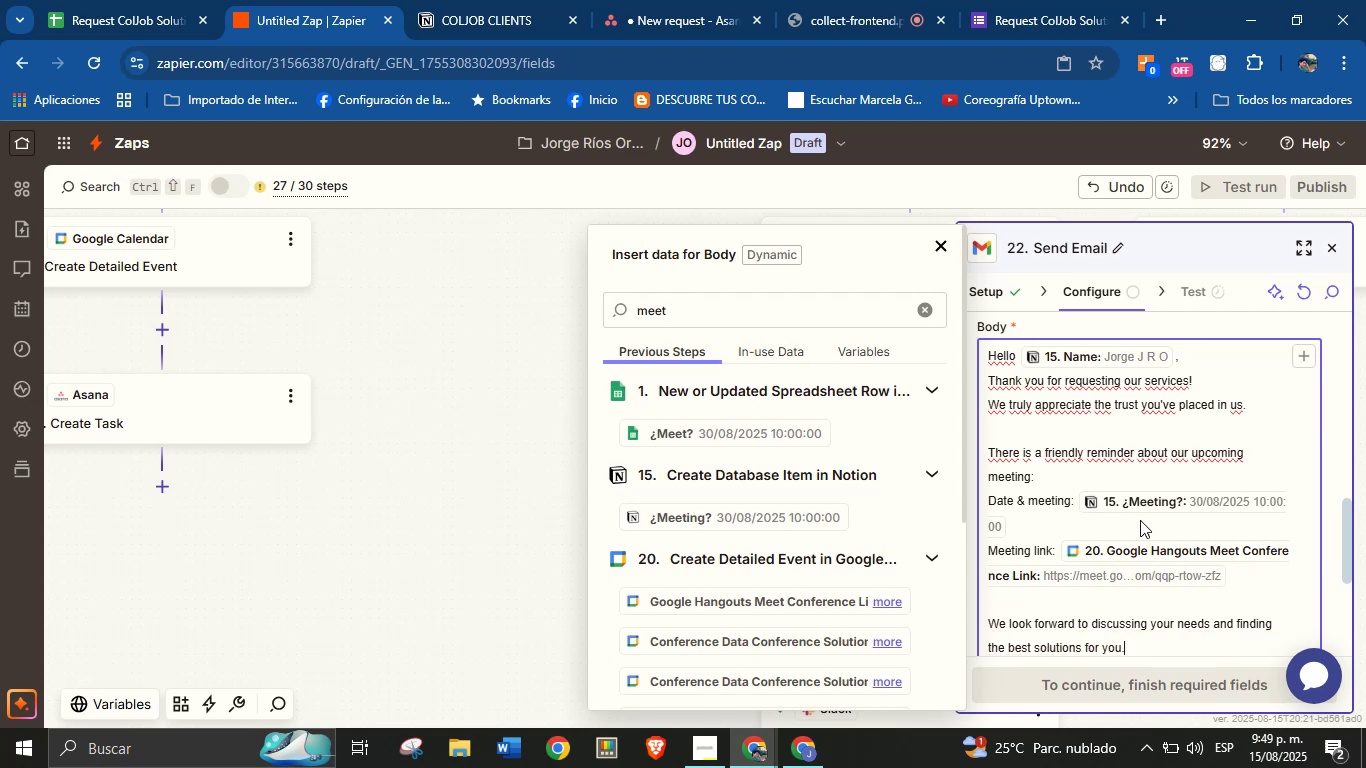 
key(Enter)
 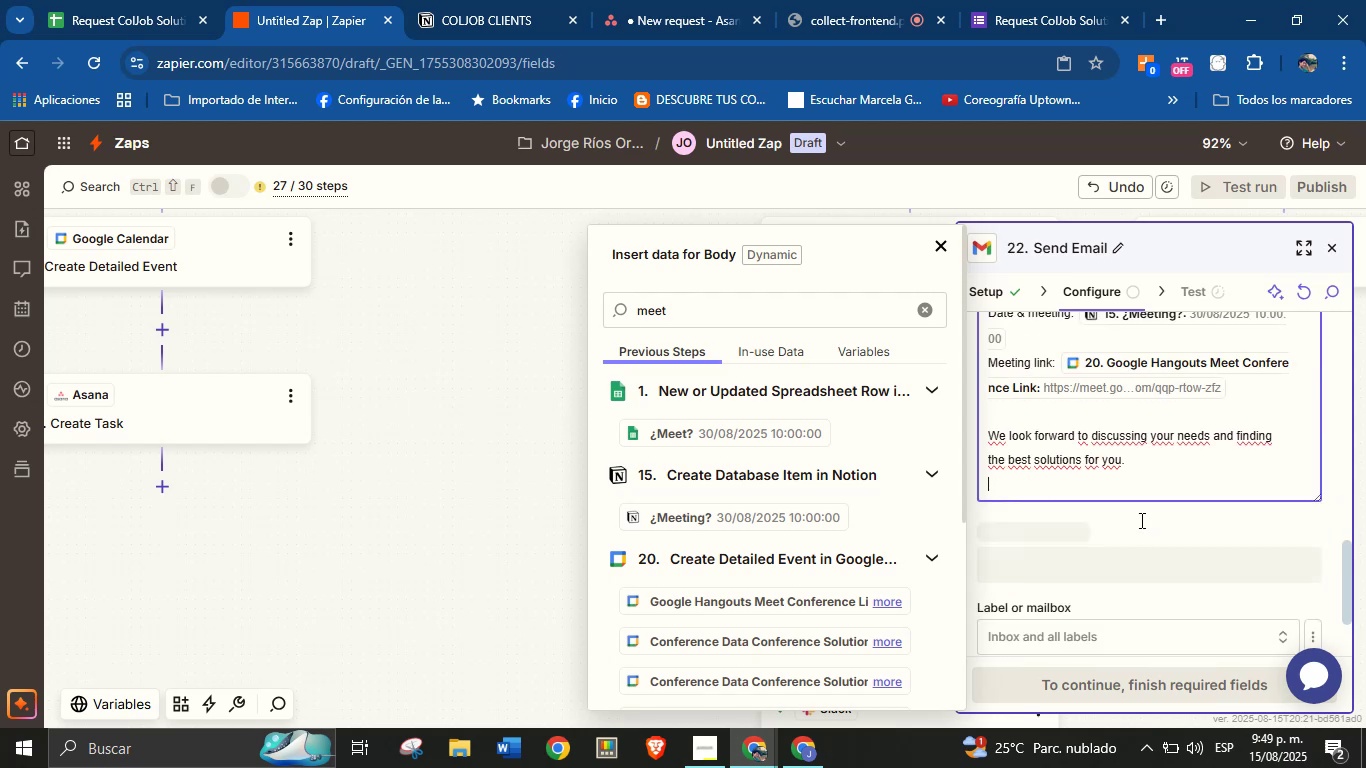 
type(EE OU OON!)
 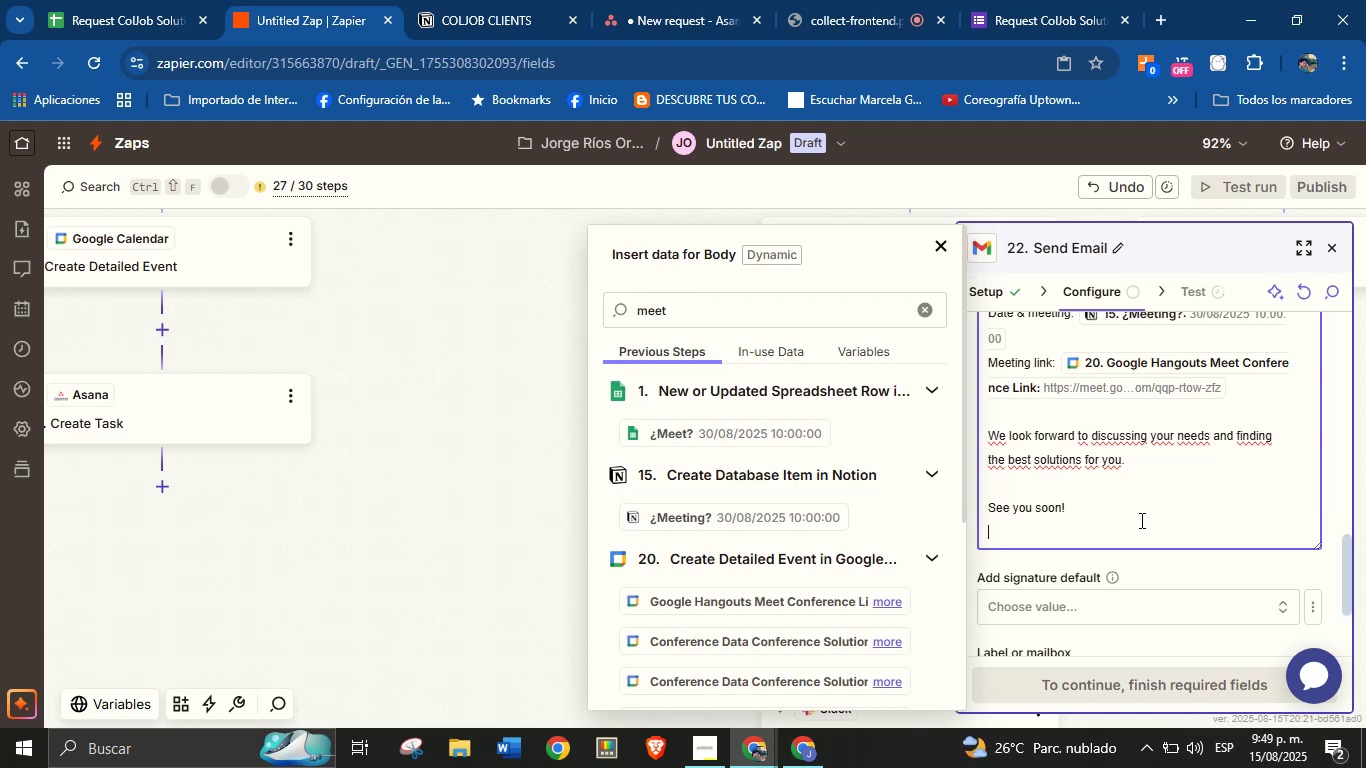 
hold_key(key=S, duration=1.84)
 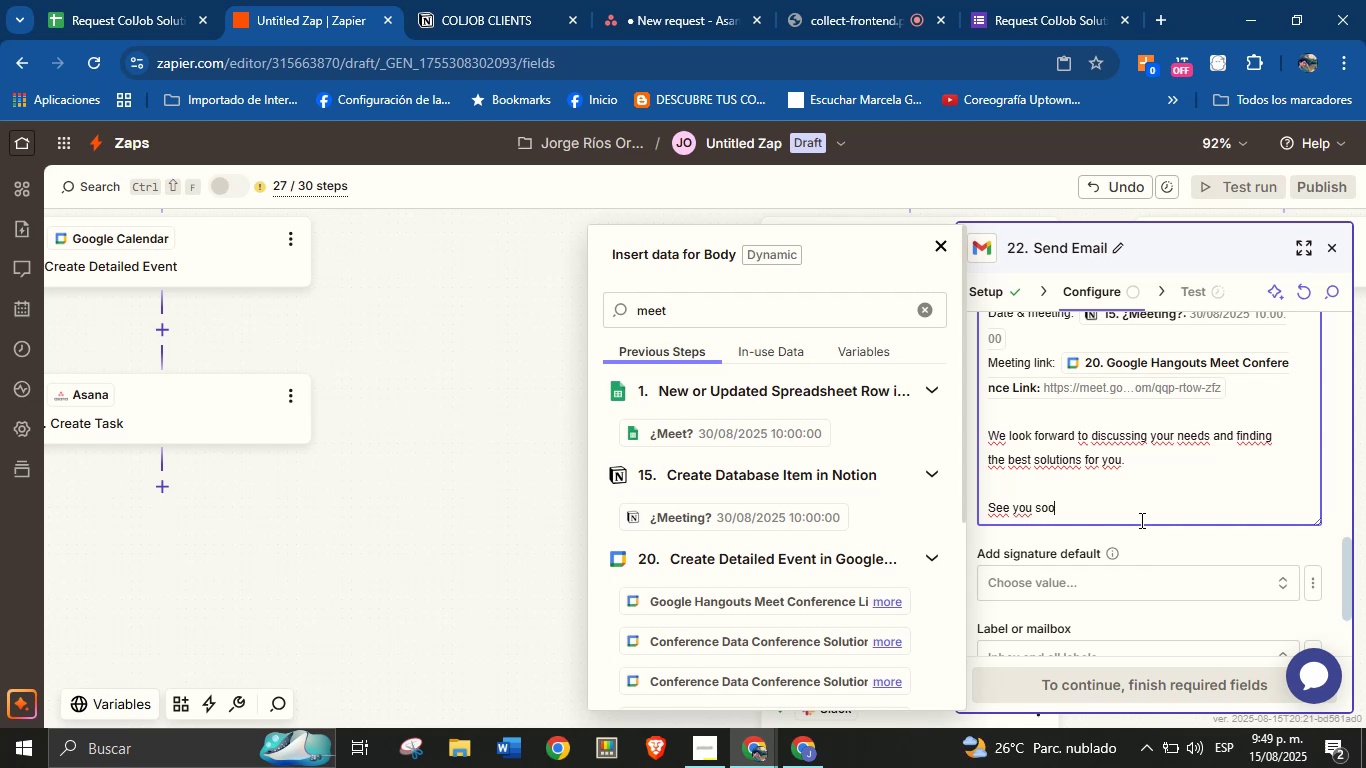 
hold_key(key=CapsLock, duration=4.25)
 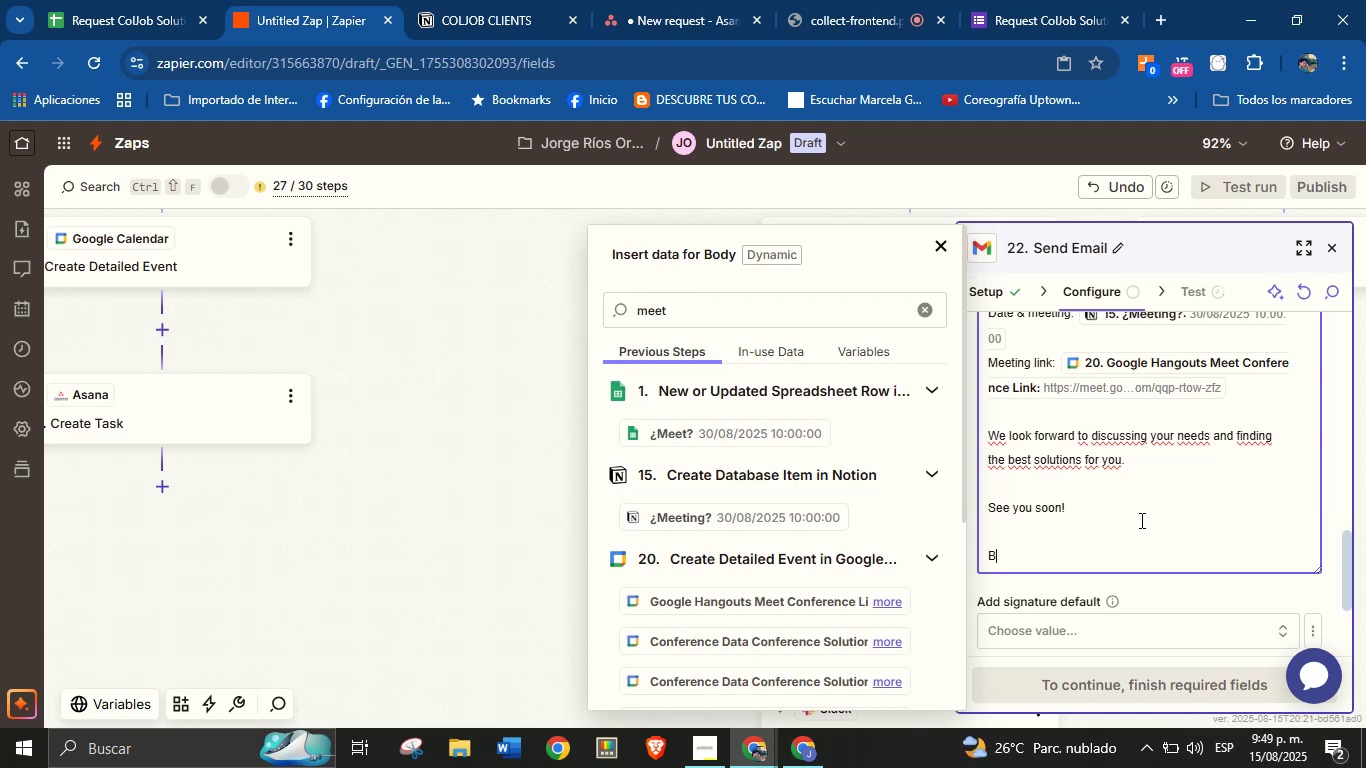 
key(Enter)
 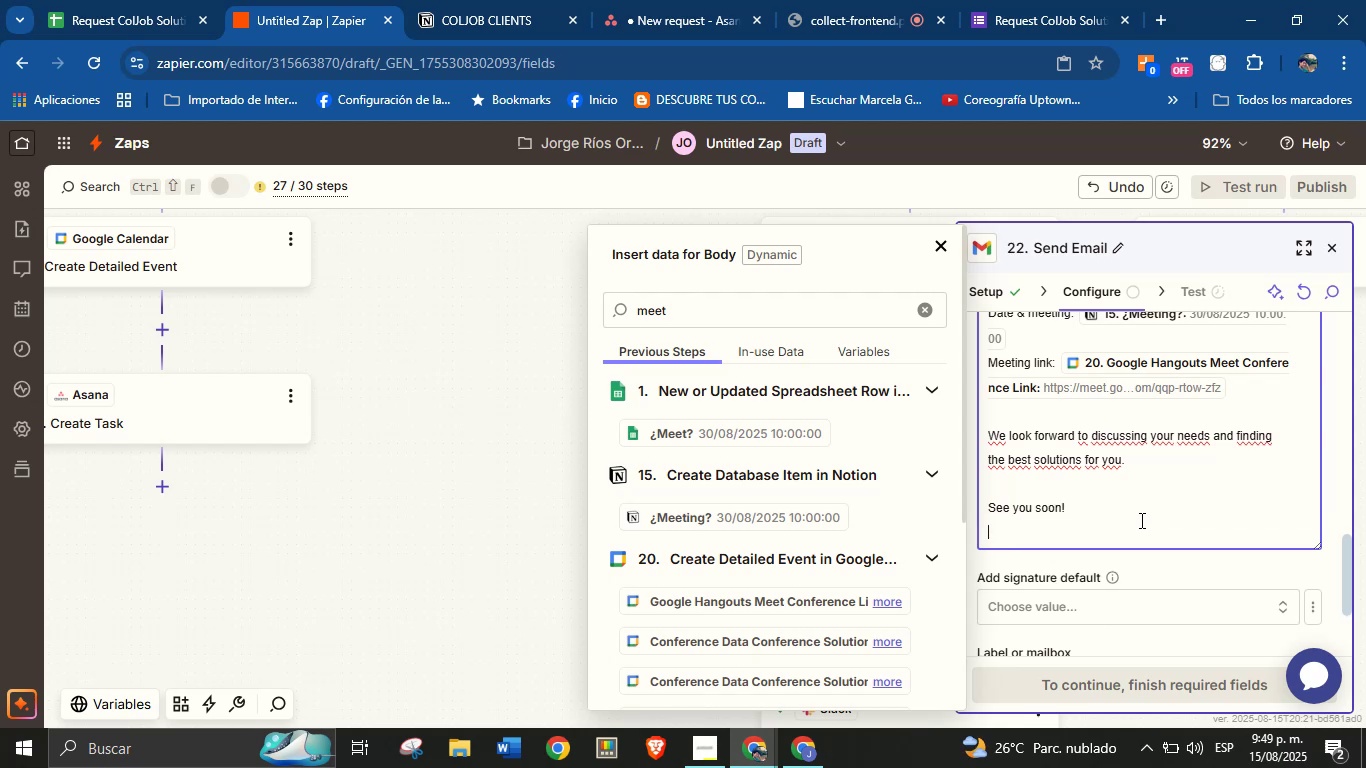 
key(Enter)
 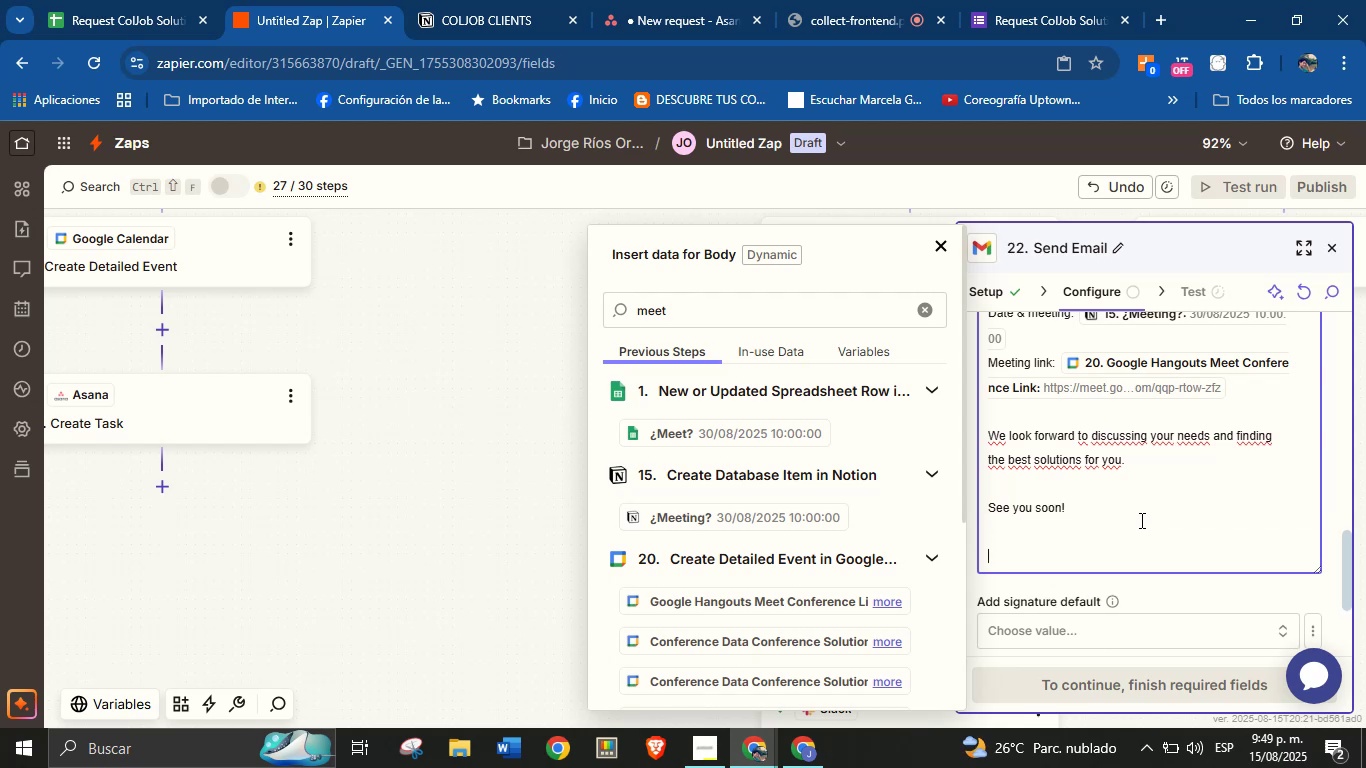 
type(Best regards,)
 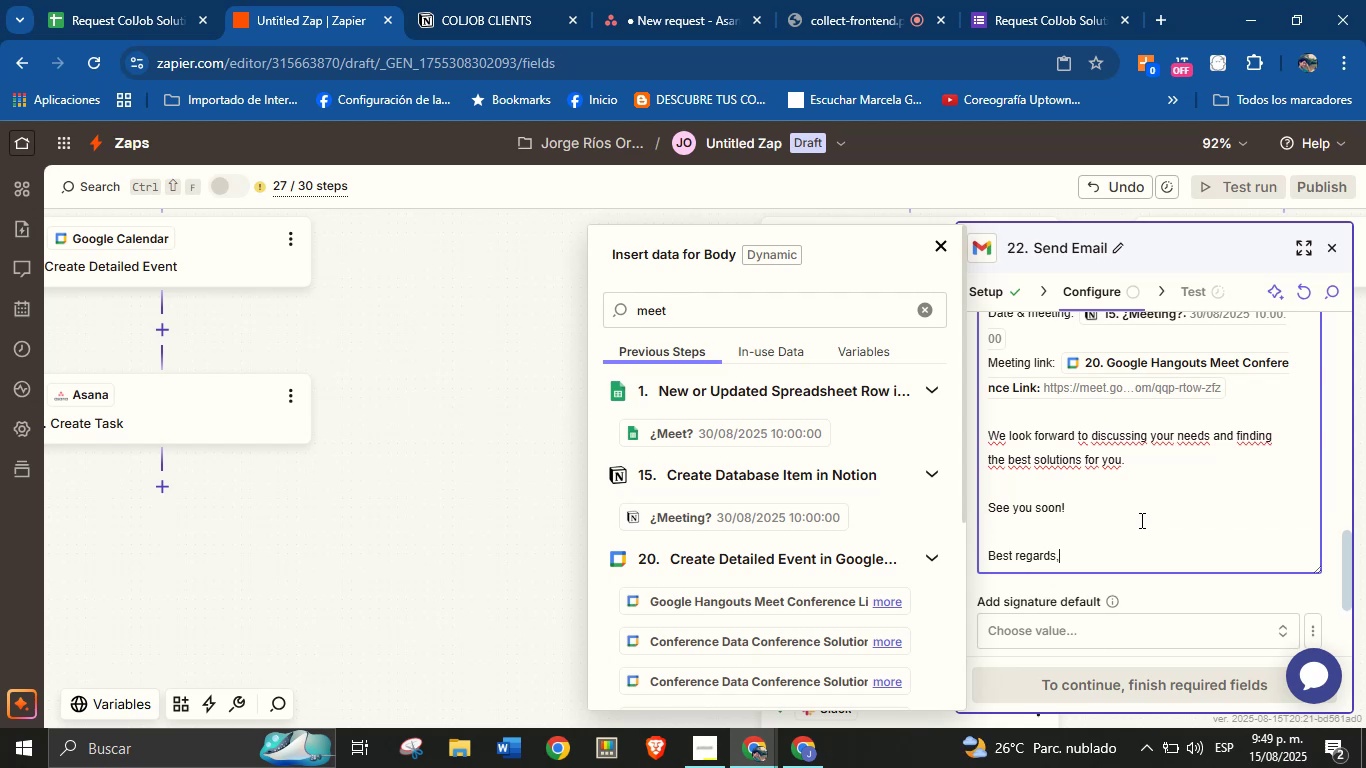 
key(Enter)
 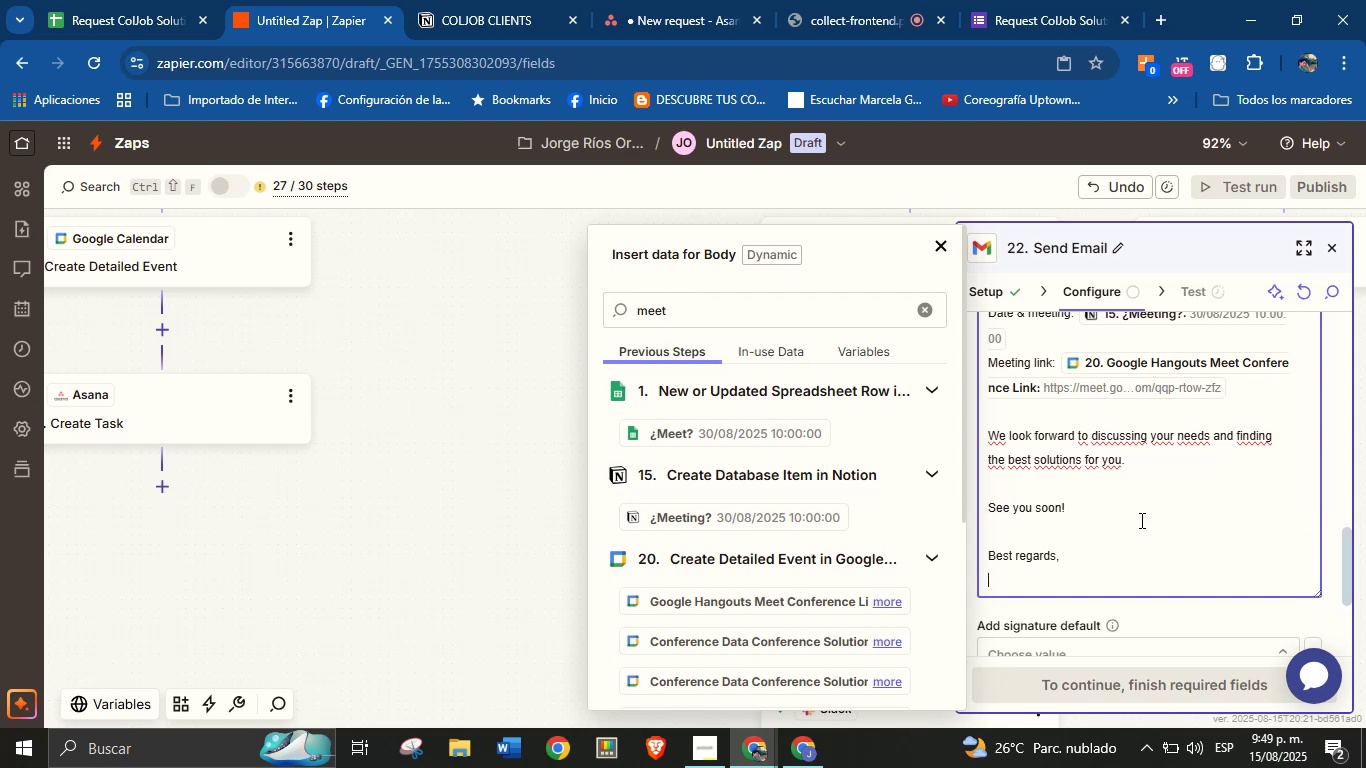 
type(Jorge)
 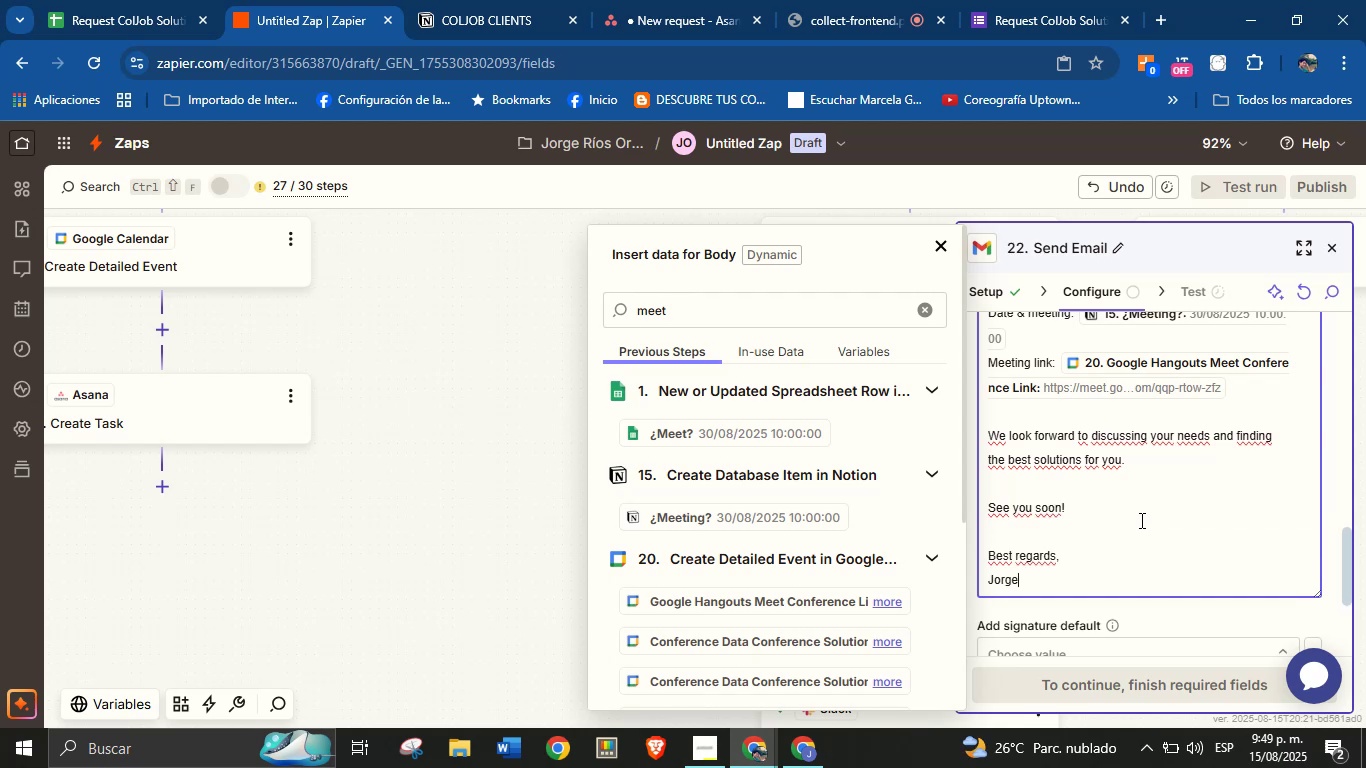 
type( \ ColJO)
key(Backspace)
type(ob TEA)
key(Backspace)
key(Backspace)
type(eam Solutions)
 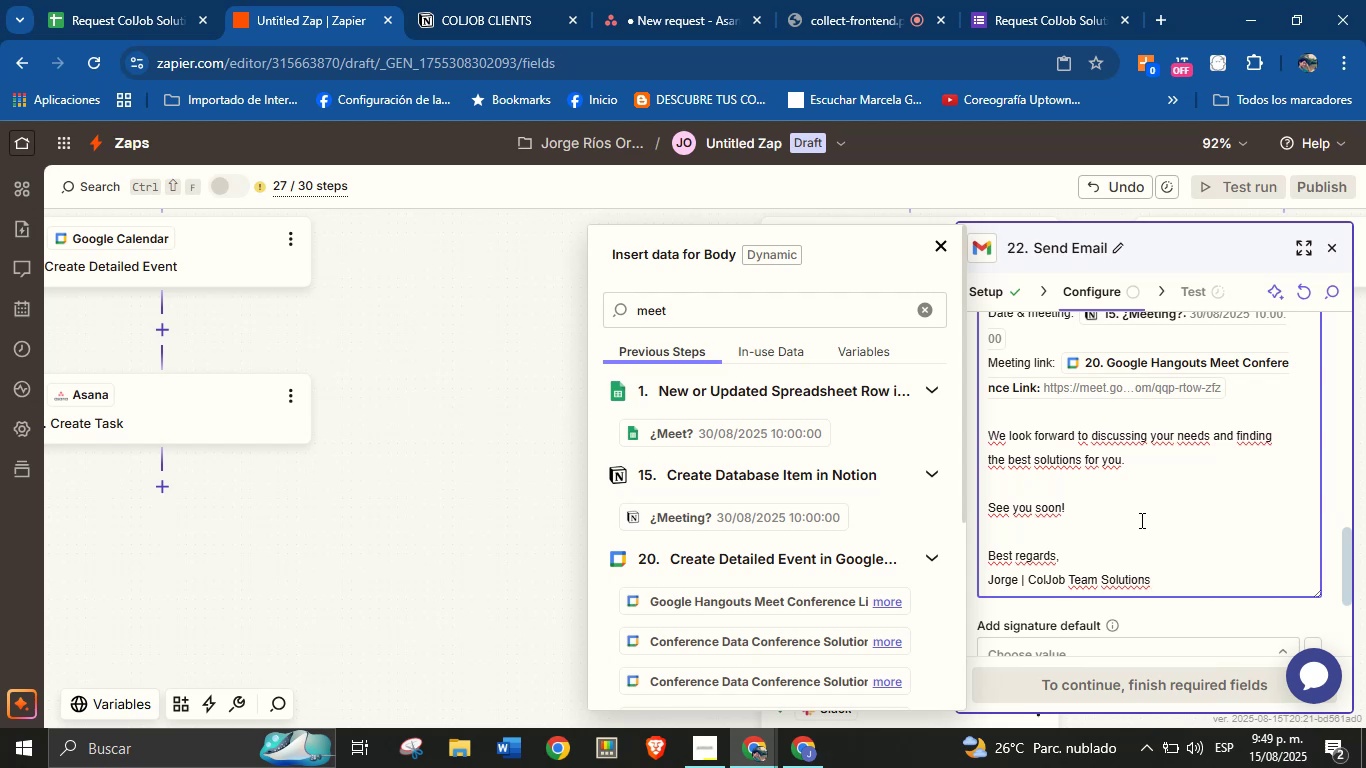 
wait(9.22)
 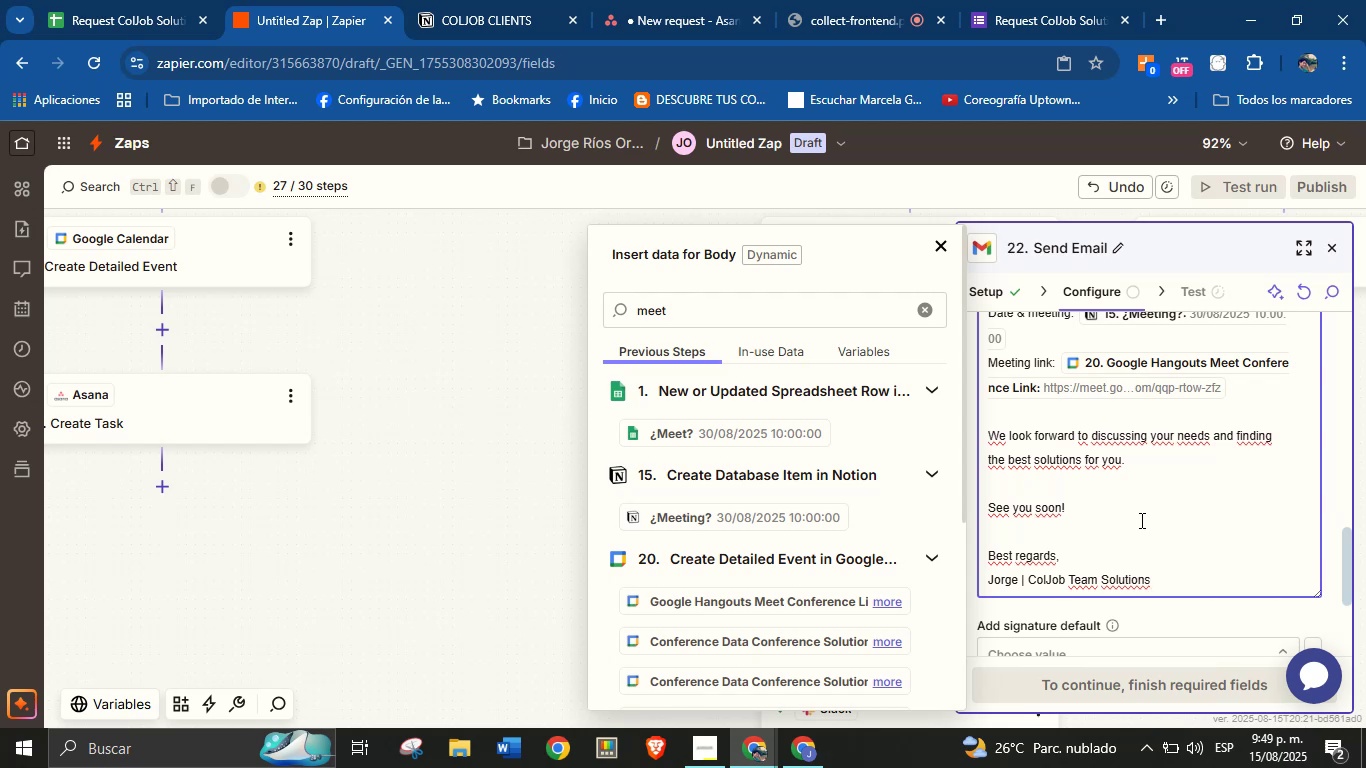 
left_click([1239, 608])
 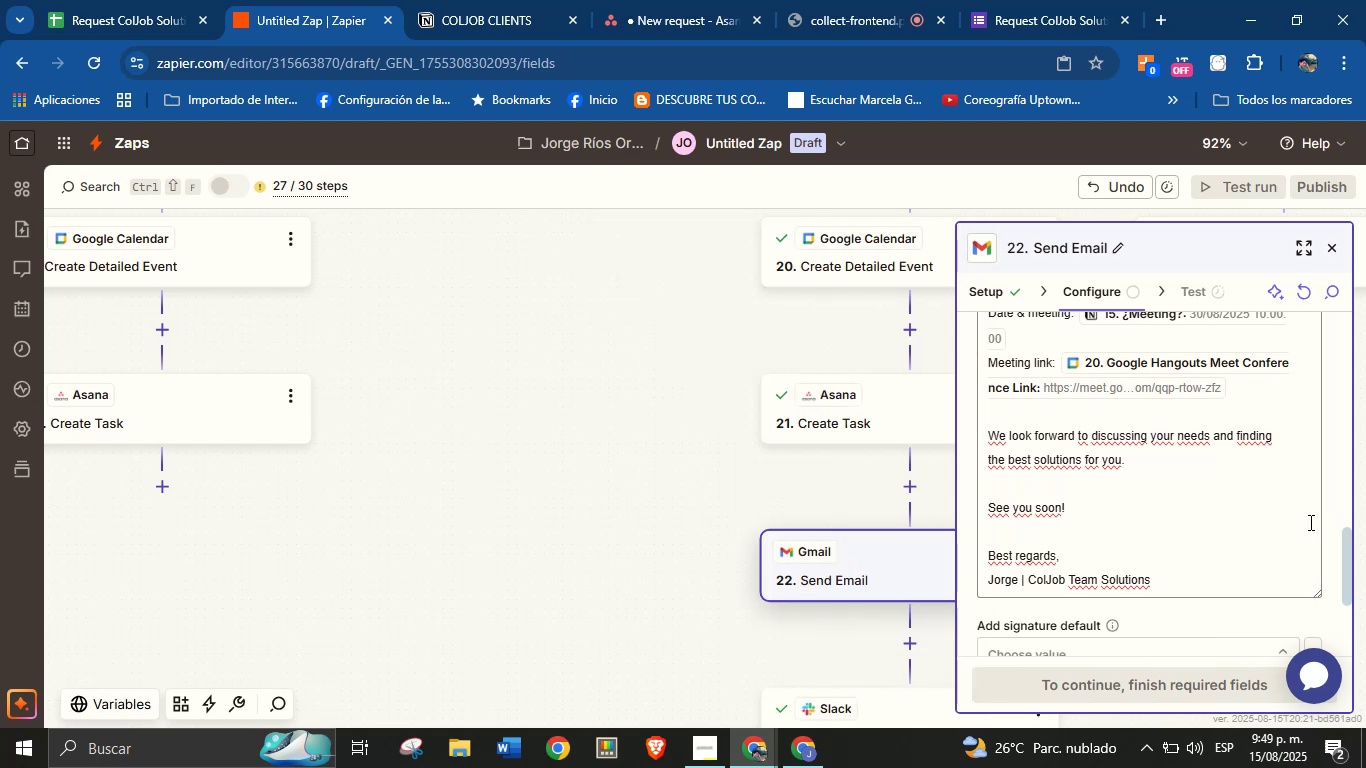 
scroll: coordinate [1171, 490], scroll_direction: down, amount: 4.0
 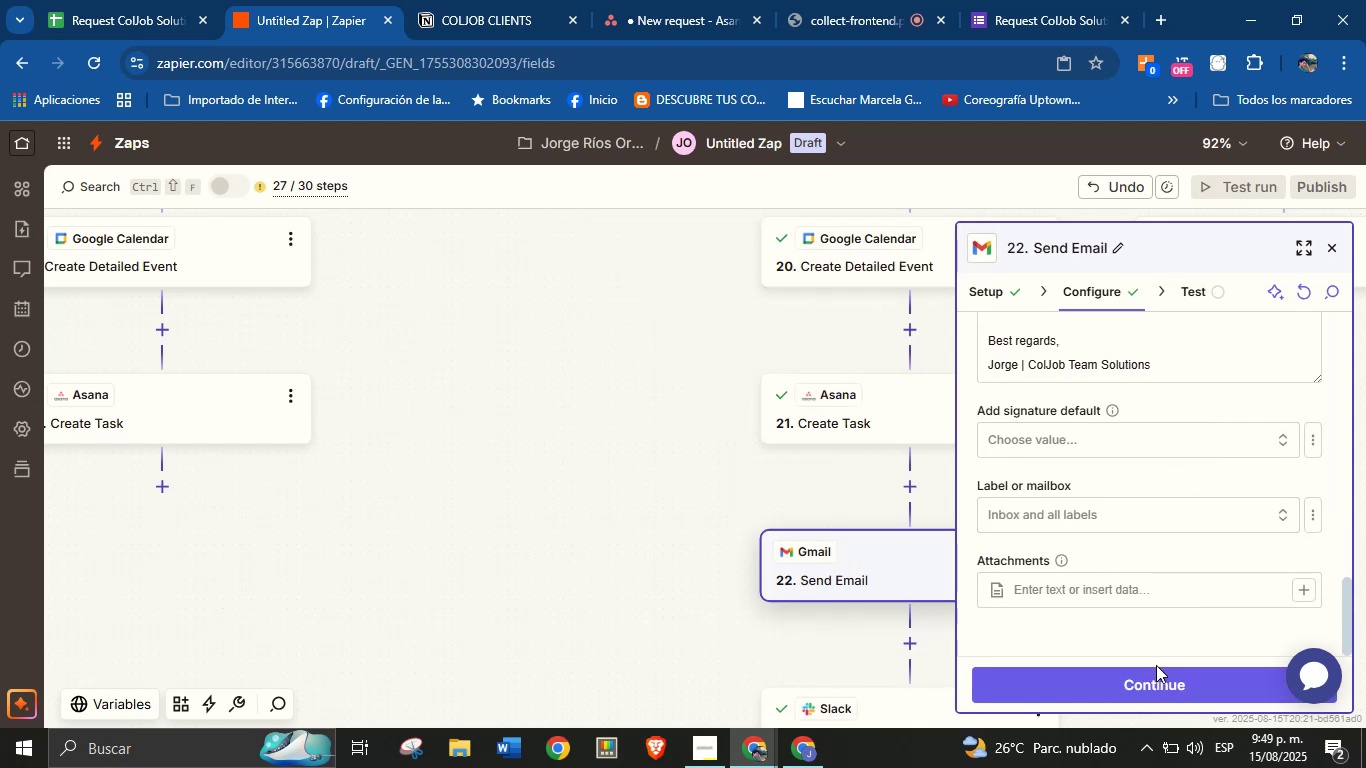 
left_click([1153, 670])
 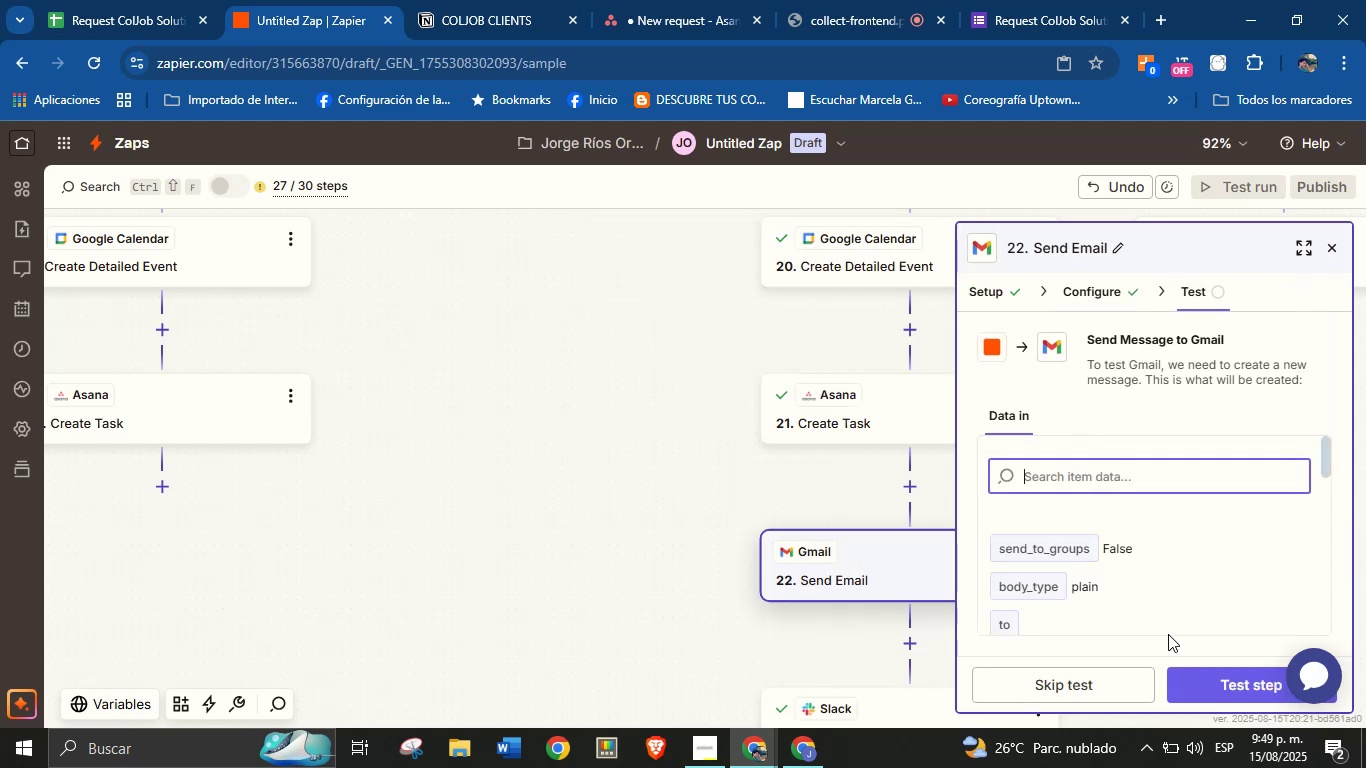 
left_click([1208, 678])
 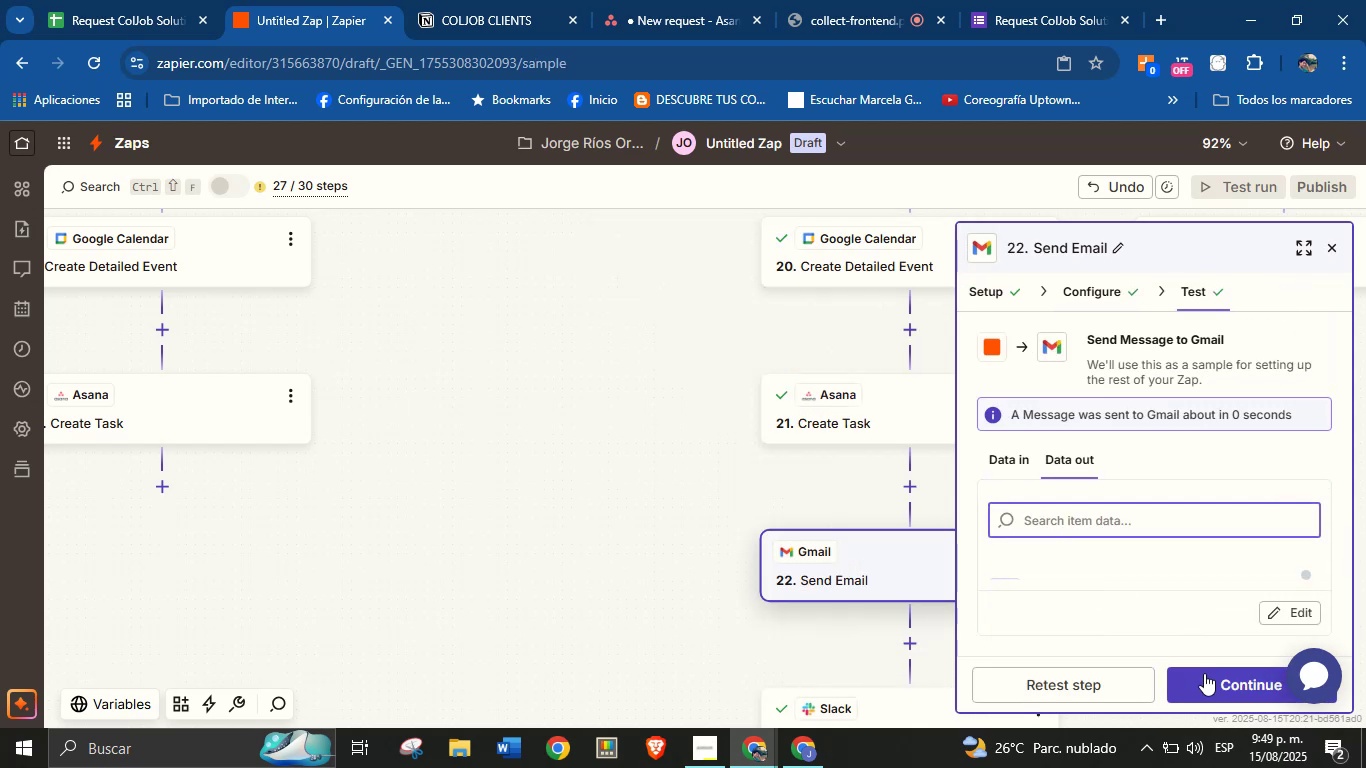 
left_click_drag(start_coordinate=[673, 633], to_coordinate=[815, 531])
 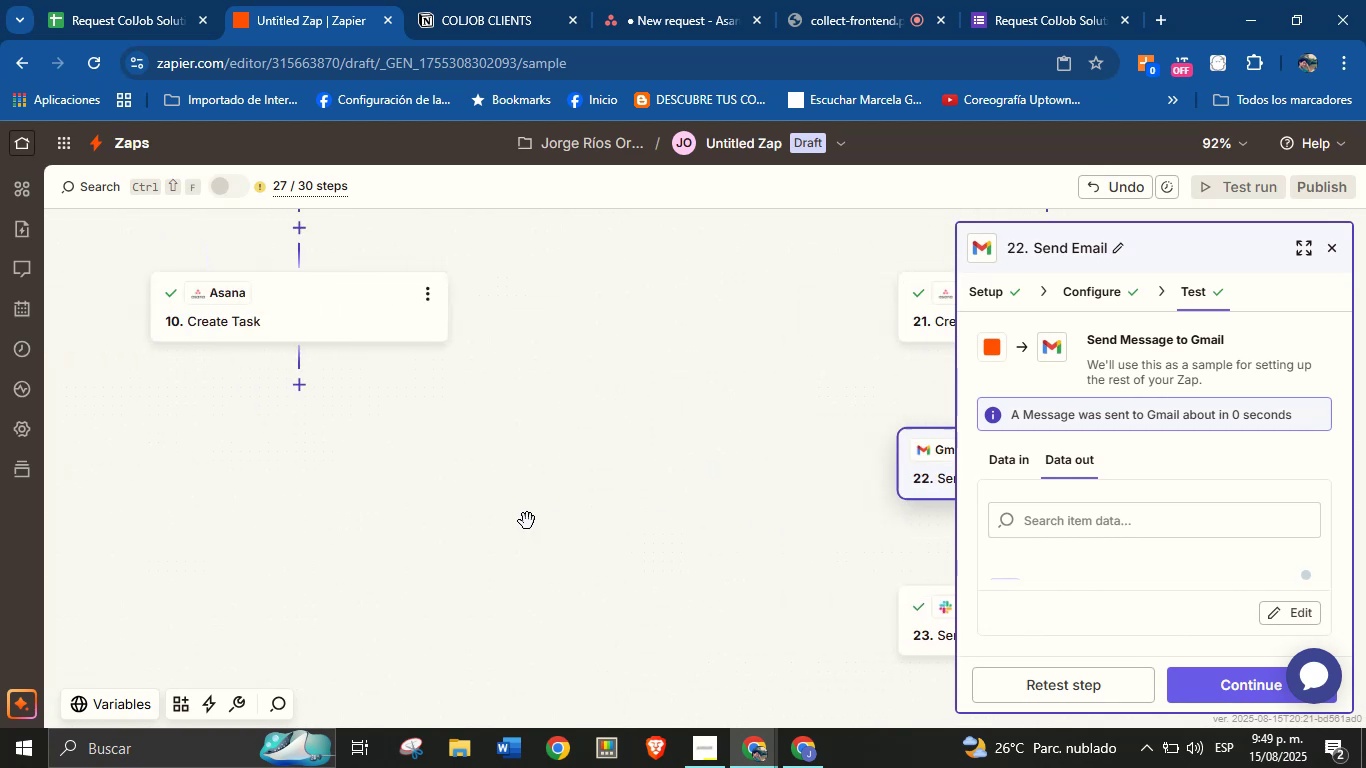 
left_click_drag(start_coordinate=[474, 519], to_coordinate=[658, 652])
 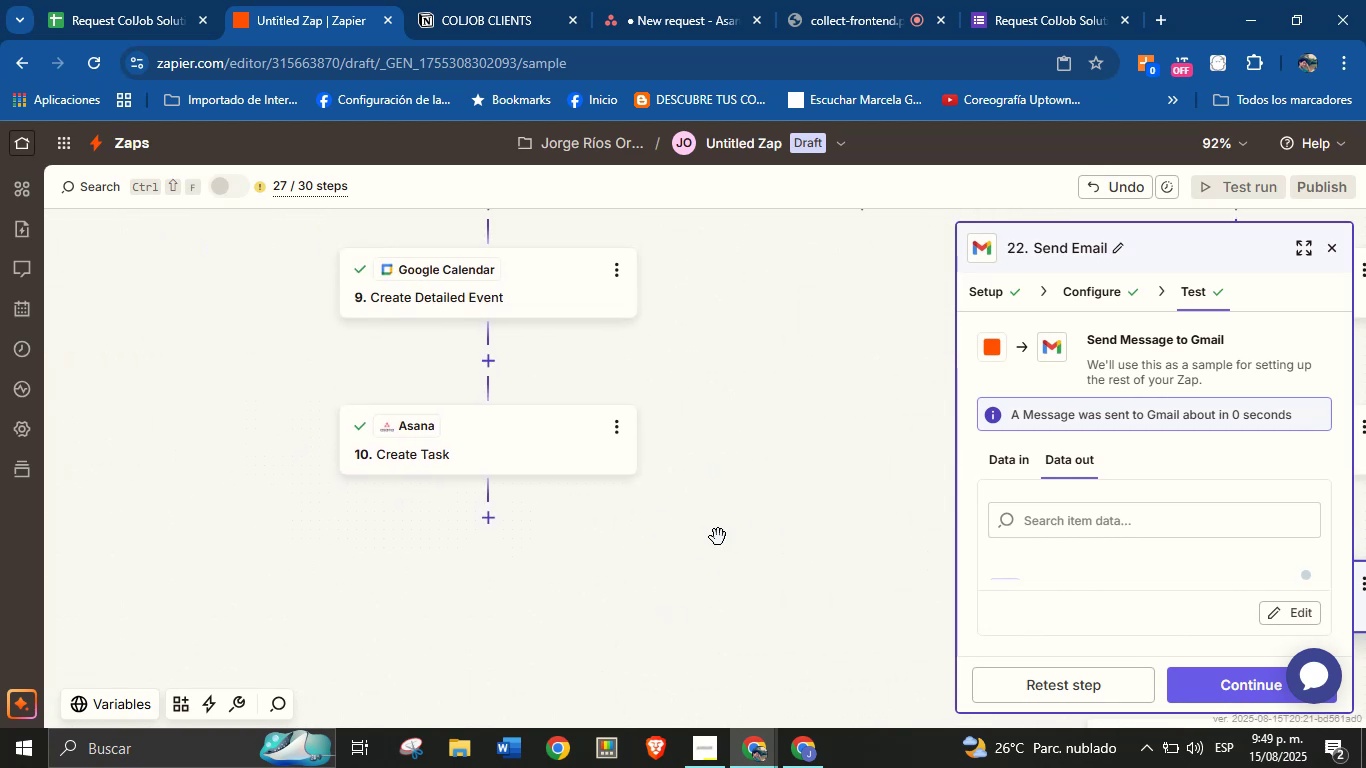 
left_click_drag(start_coordinate=[744, 444], to_coordinate=[735, 627])
 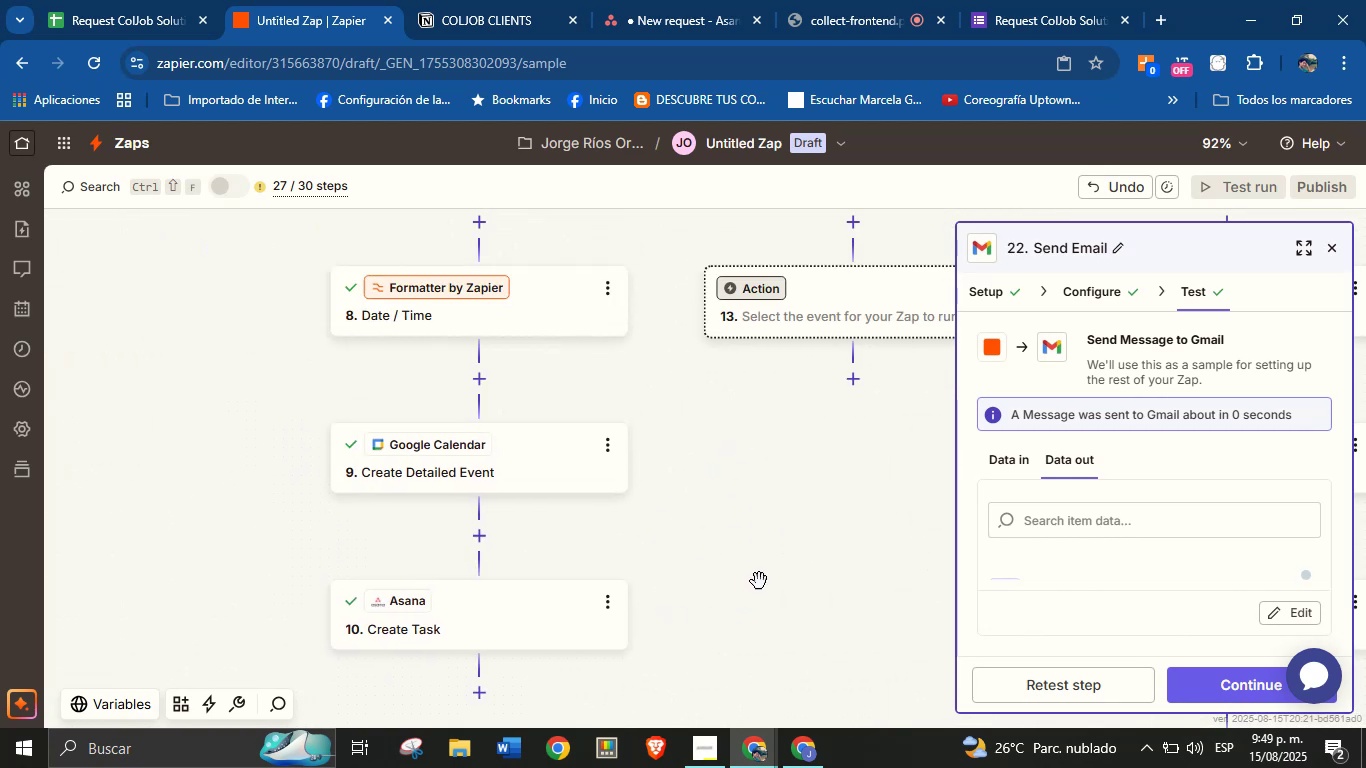 
left_click_drag(start_coordinate=[785, 554], to_coordinate=[654, 629])
 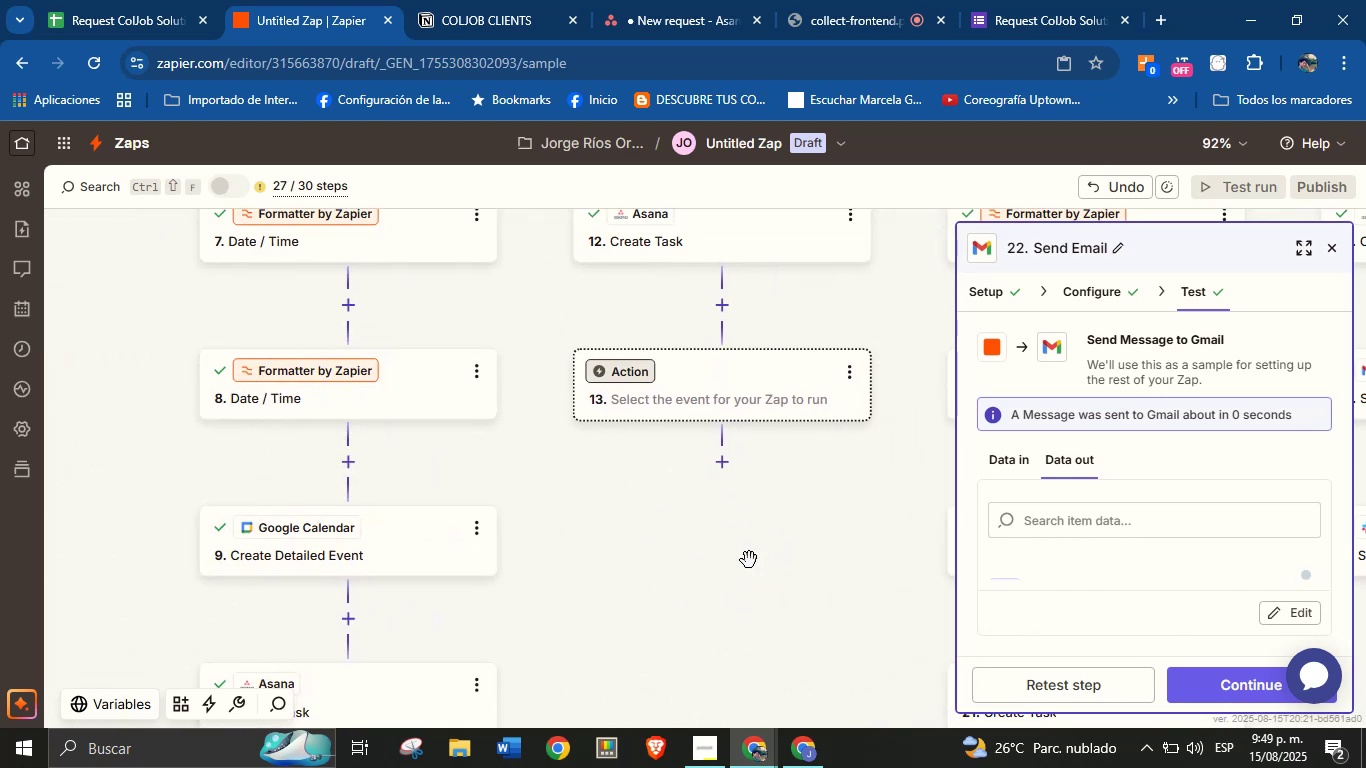 
left_click_drag(start_coordinate=[762, 556], to_coordinate=[587, 472])
 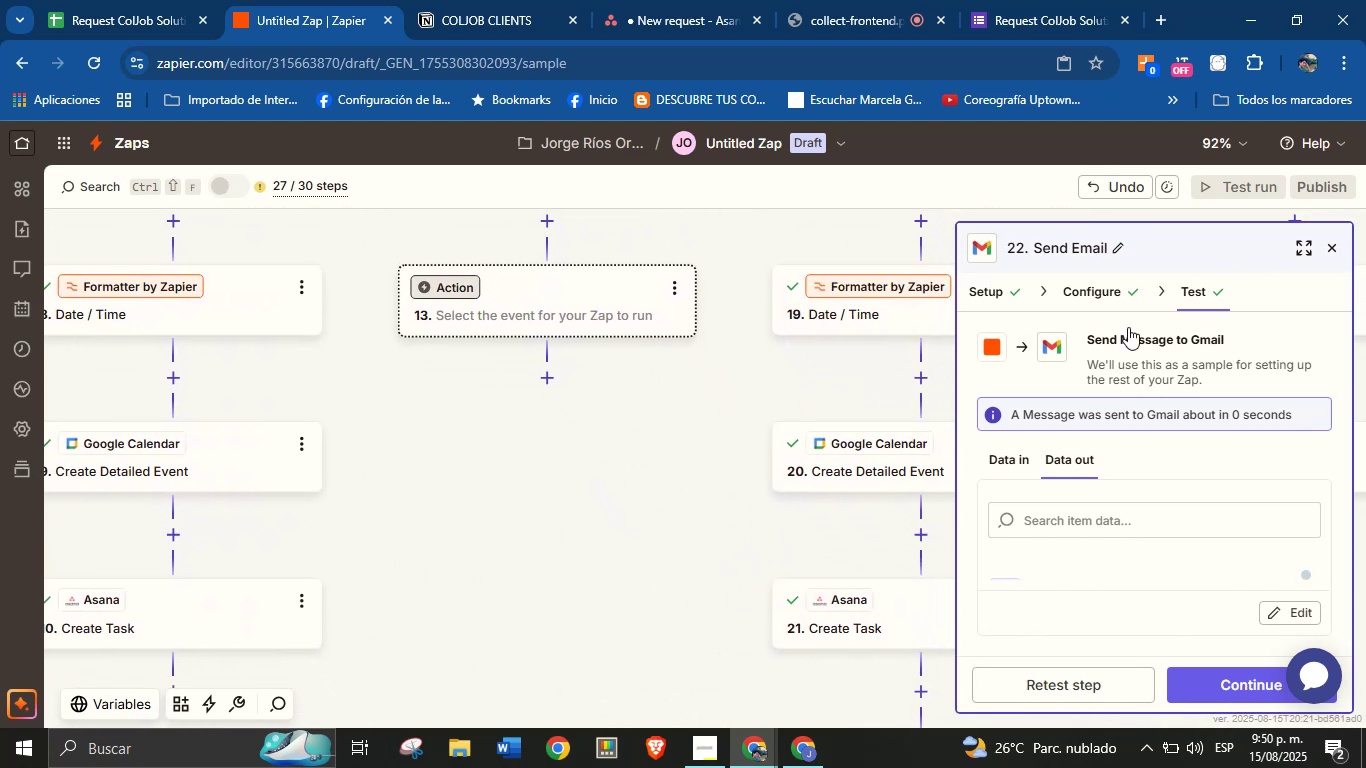 
left_click_drag(start_coordinate=[544, 597], to_coordinate=[630, 491])
 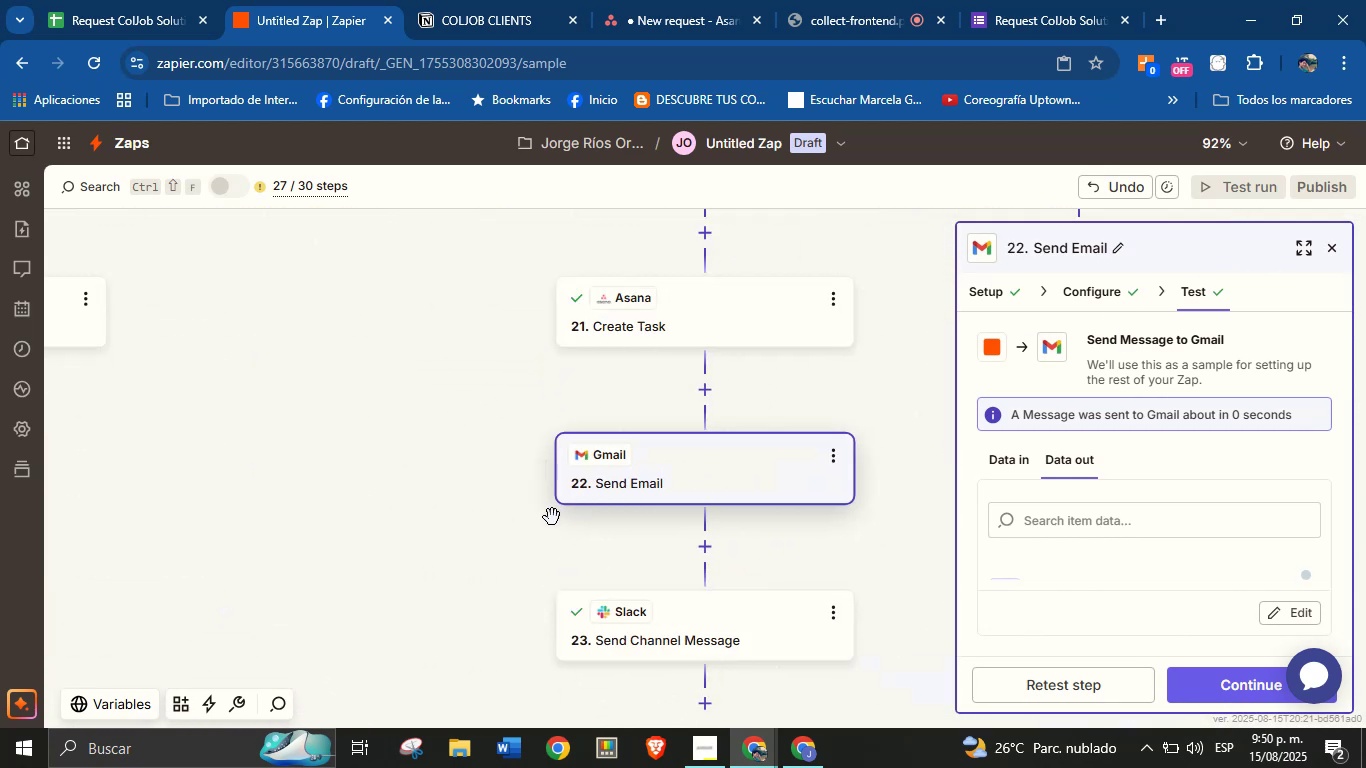 
left_click_drag(start_coordinate=[368, 451], to_coordinate=[717, 524])
 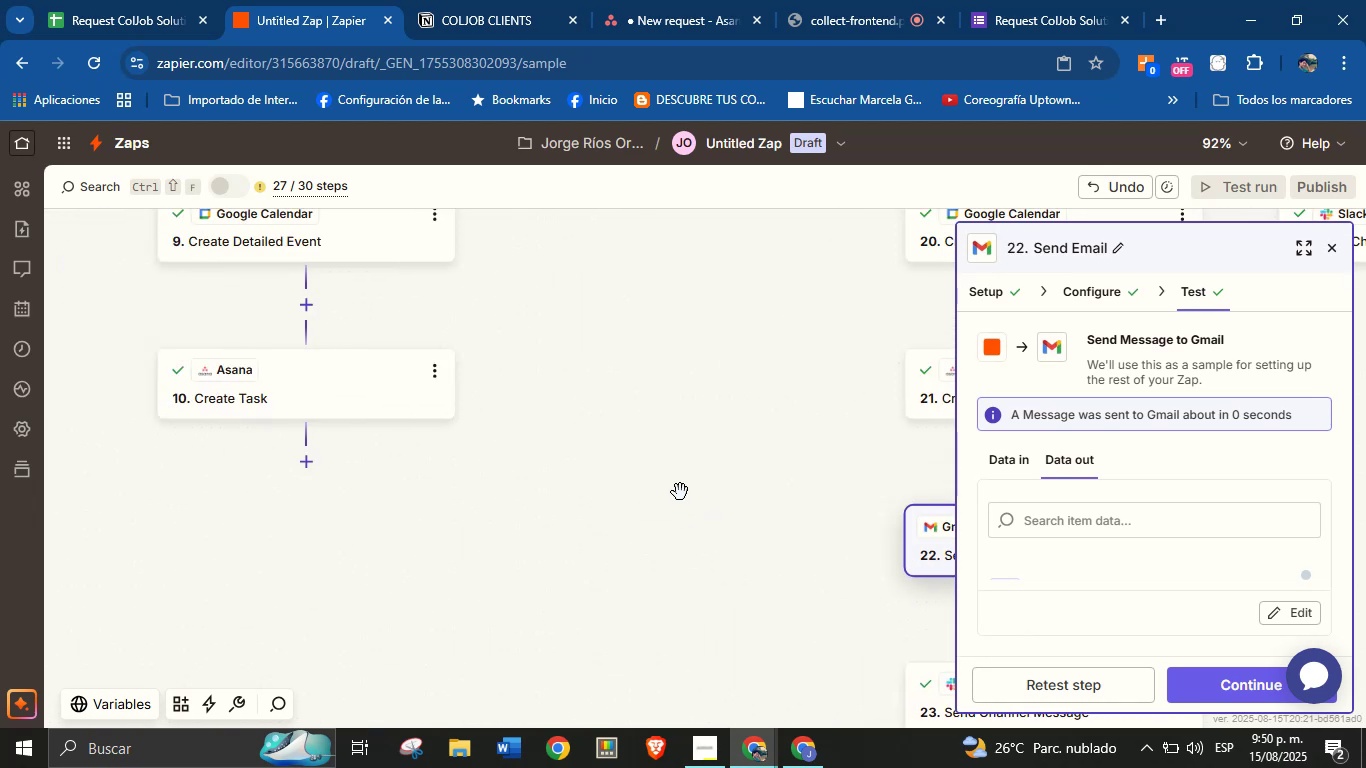 
left_click_drag(start_coordinate=[683, 443], to_coordinate=[590, 593])
 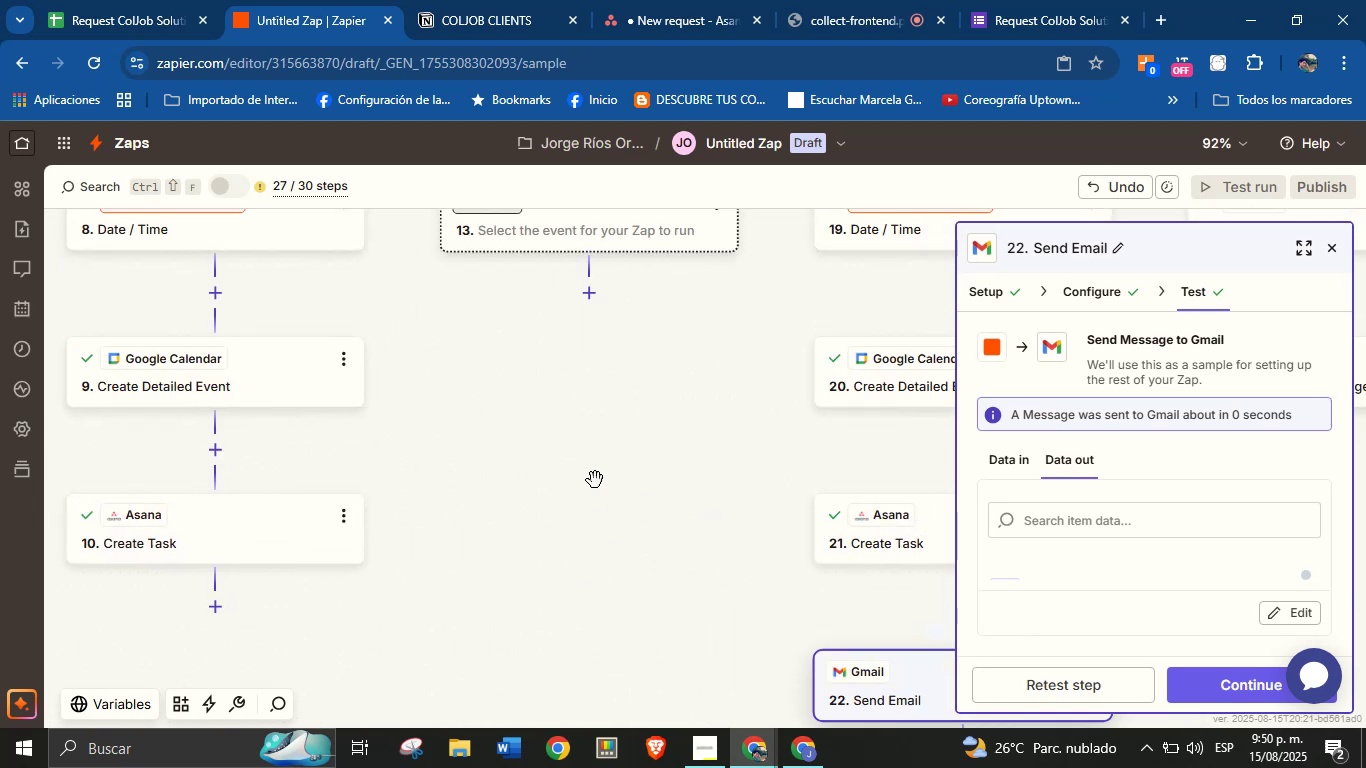 
left_click_drag(start_coordinate=[601, 445], to_coordinate=[605, 571])
 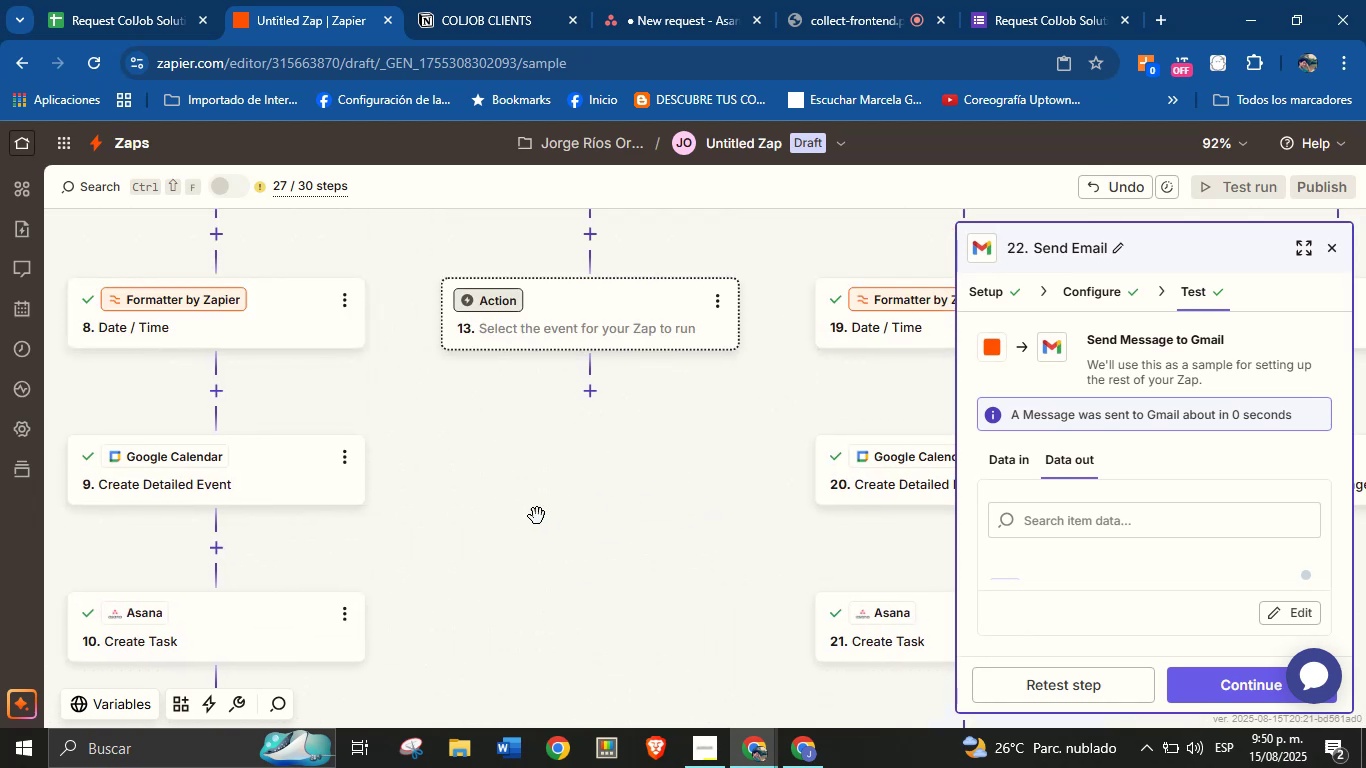 
left_click_drag(start_coordinate=[502, 497], to_coordinate=[500, 530])
 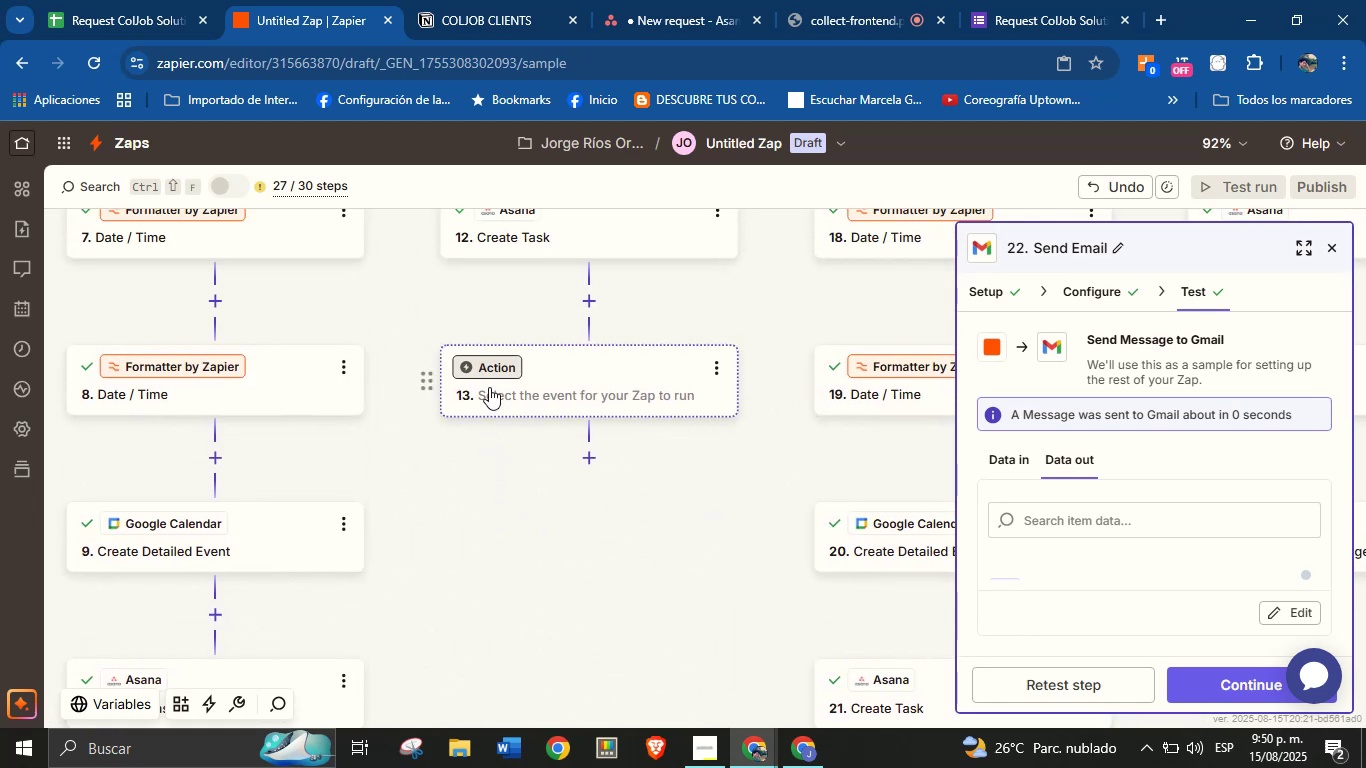 
left_click([489, 371])
 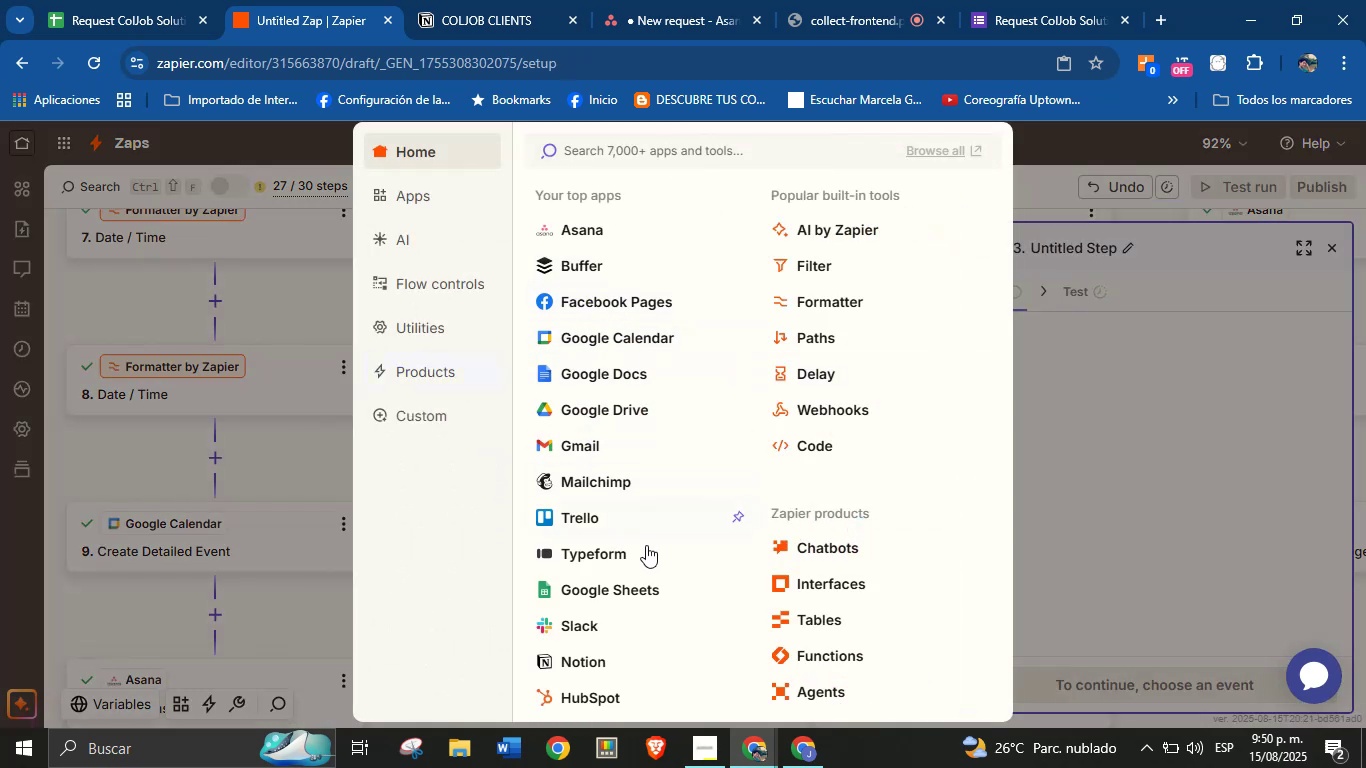 
wait(6.32)
 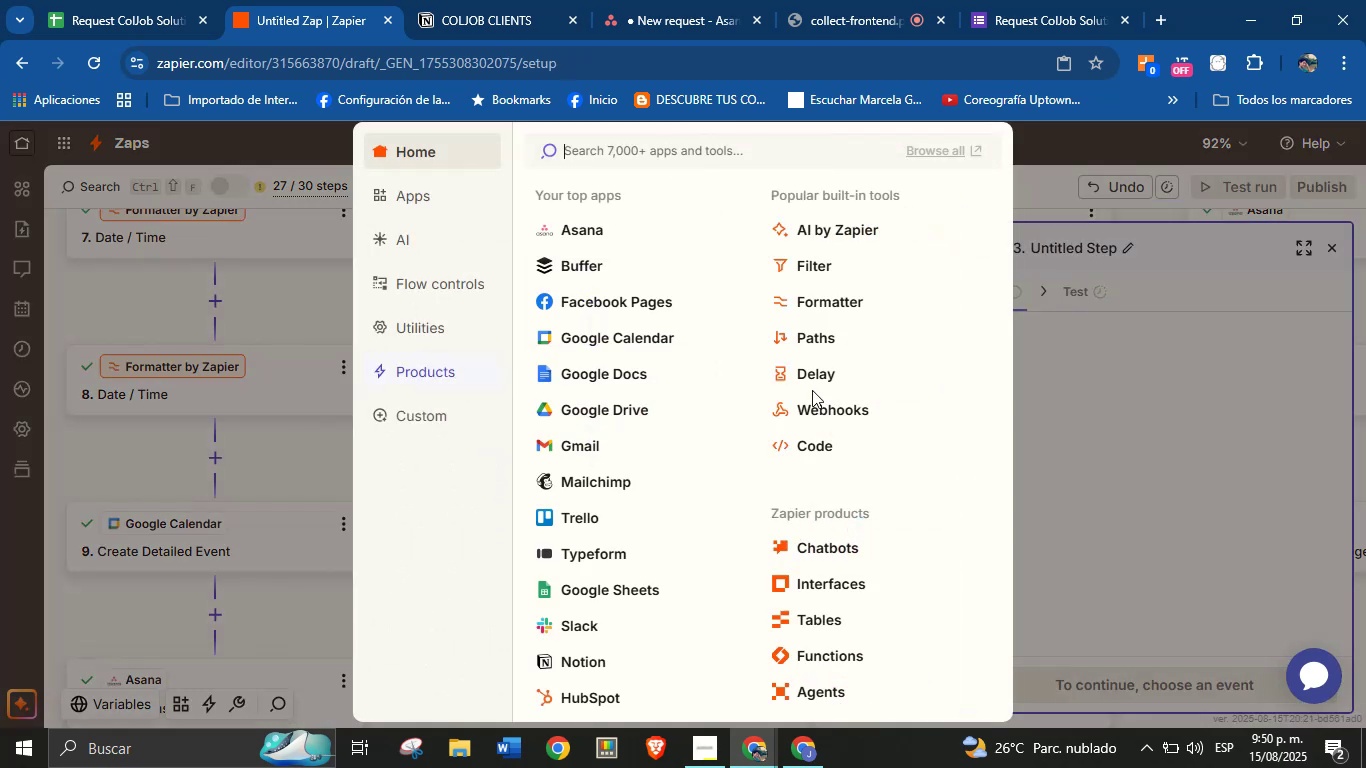 
left_click([586, 441])
 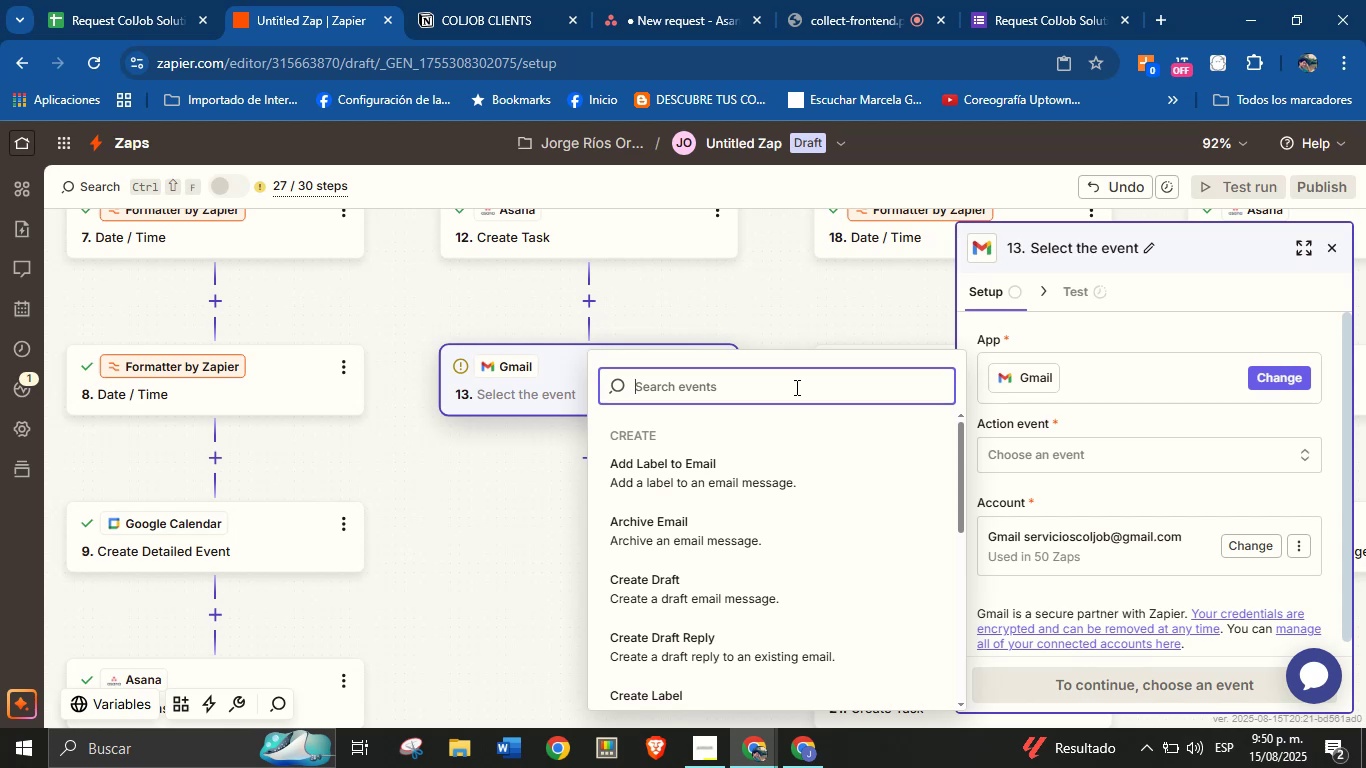 
wait(17.31)
 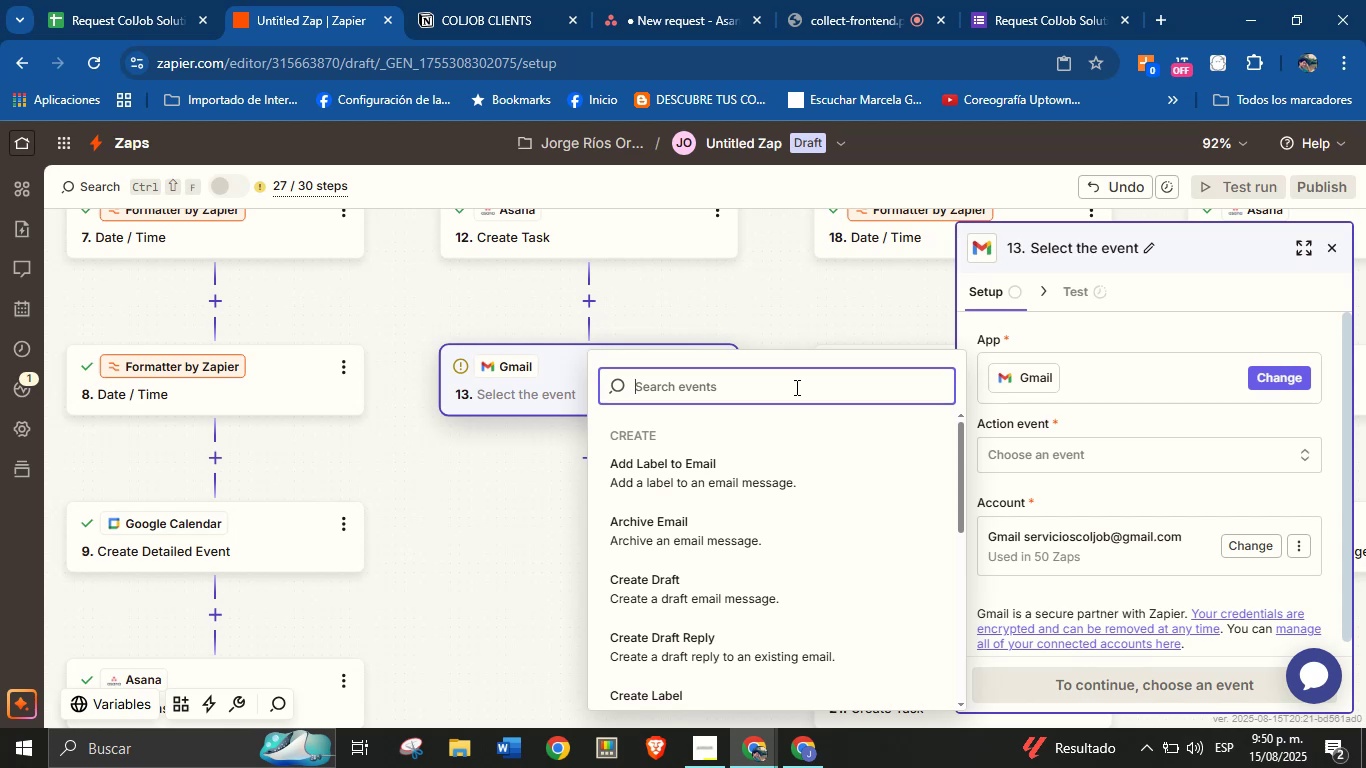 
type(em)
 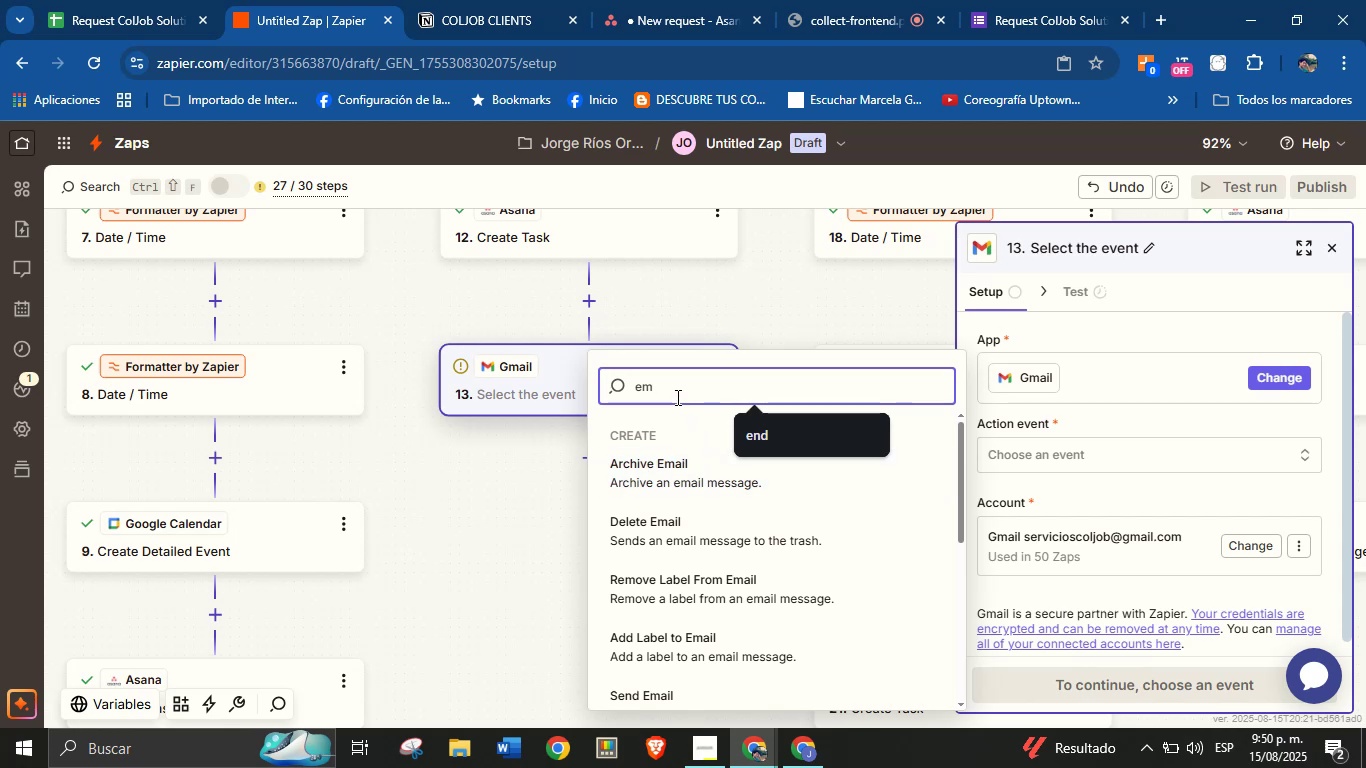 
wait(7.18)
 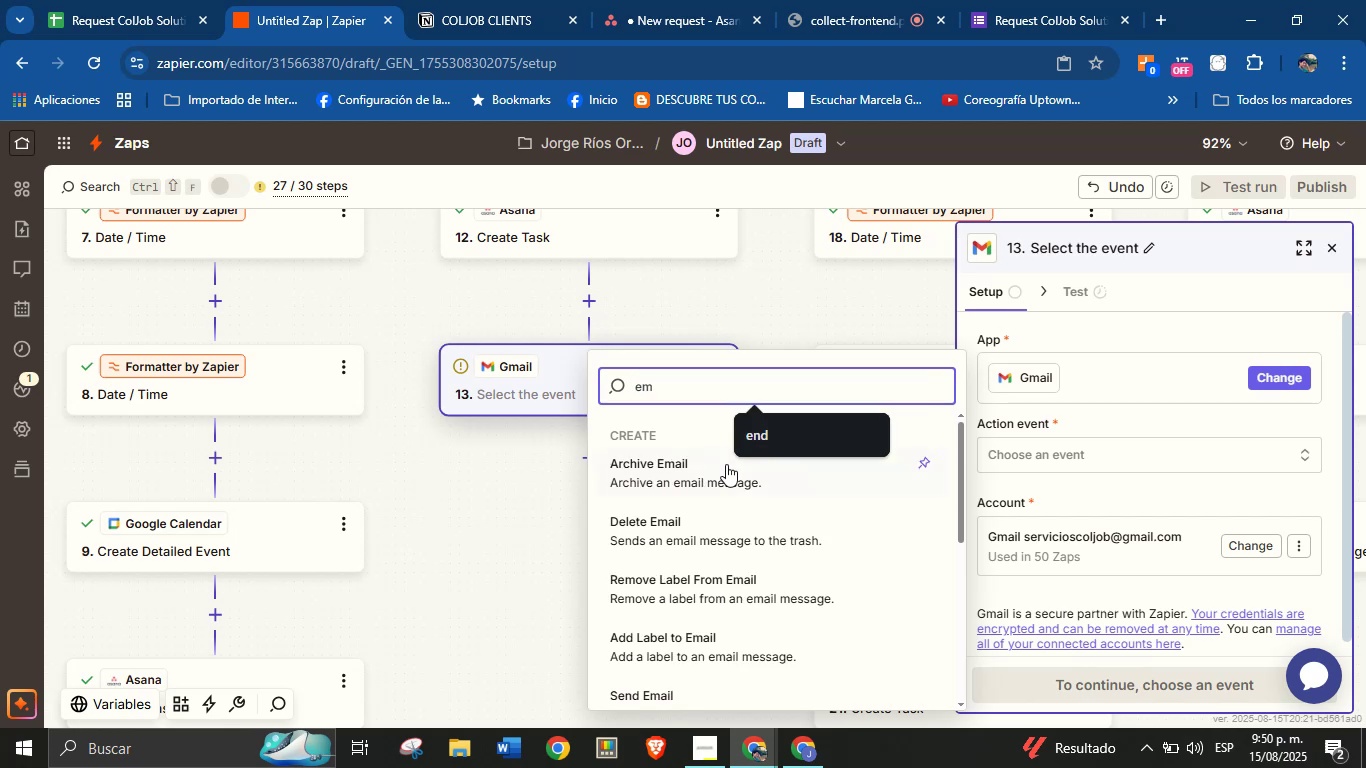 
type(ai)
 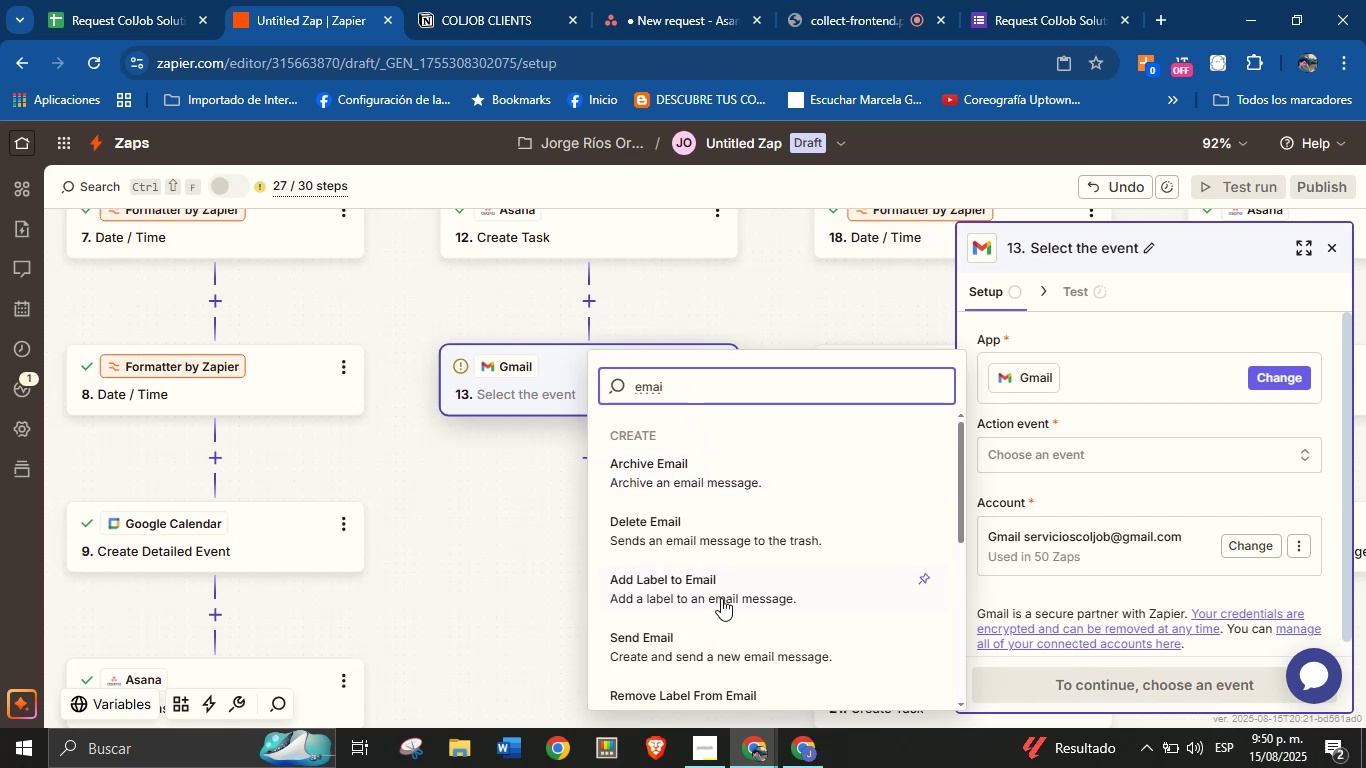 
left_click([699, 634])
 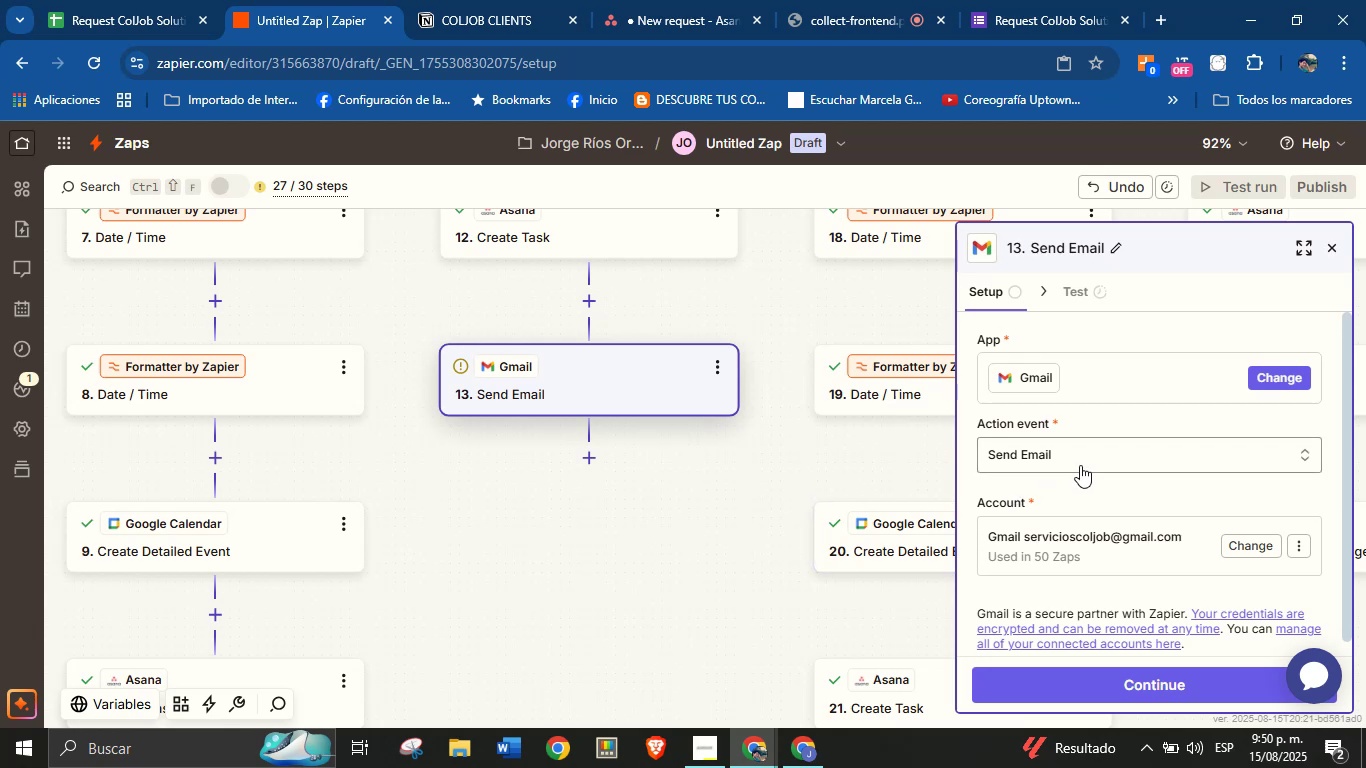 
left_click([1100, 487])
 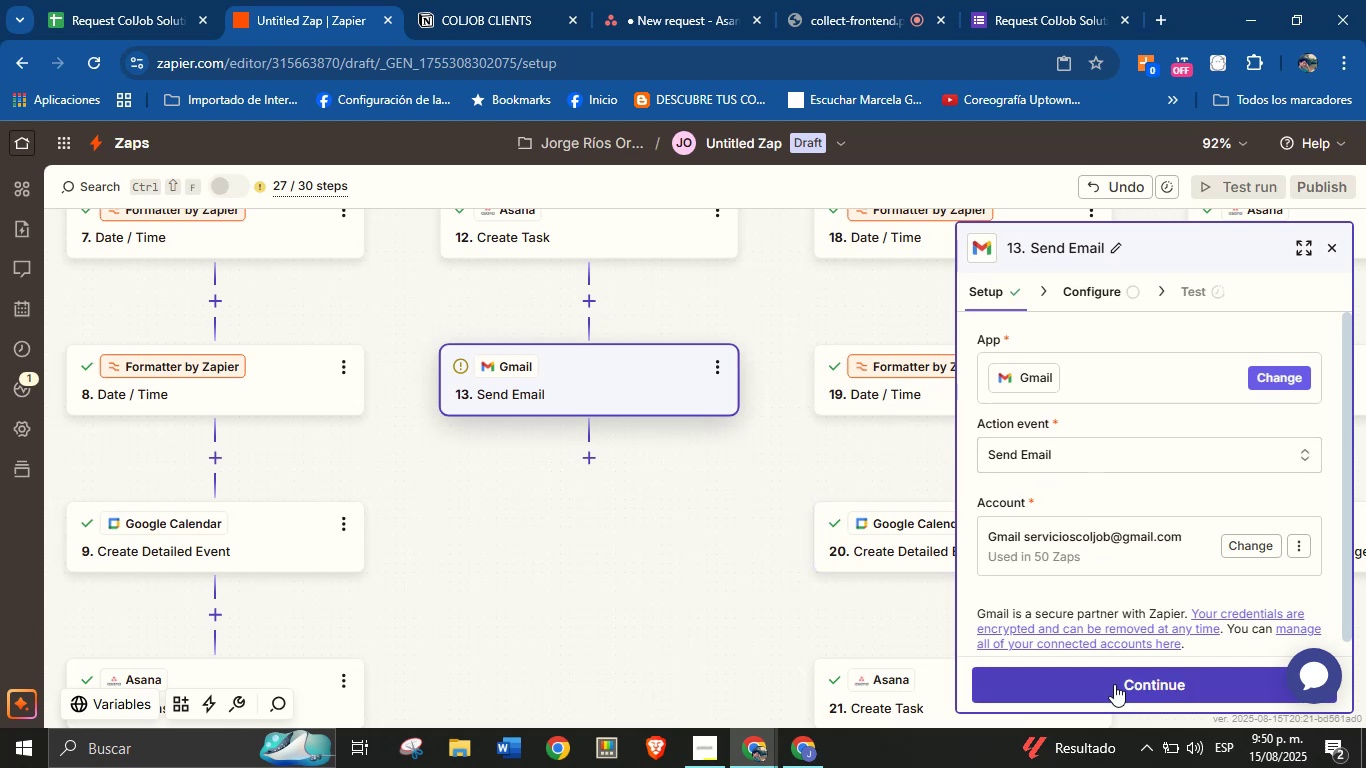 
left_click([1114, 684])
 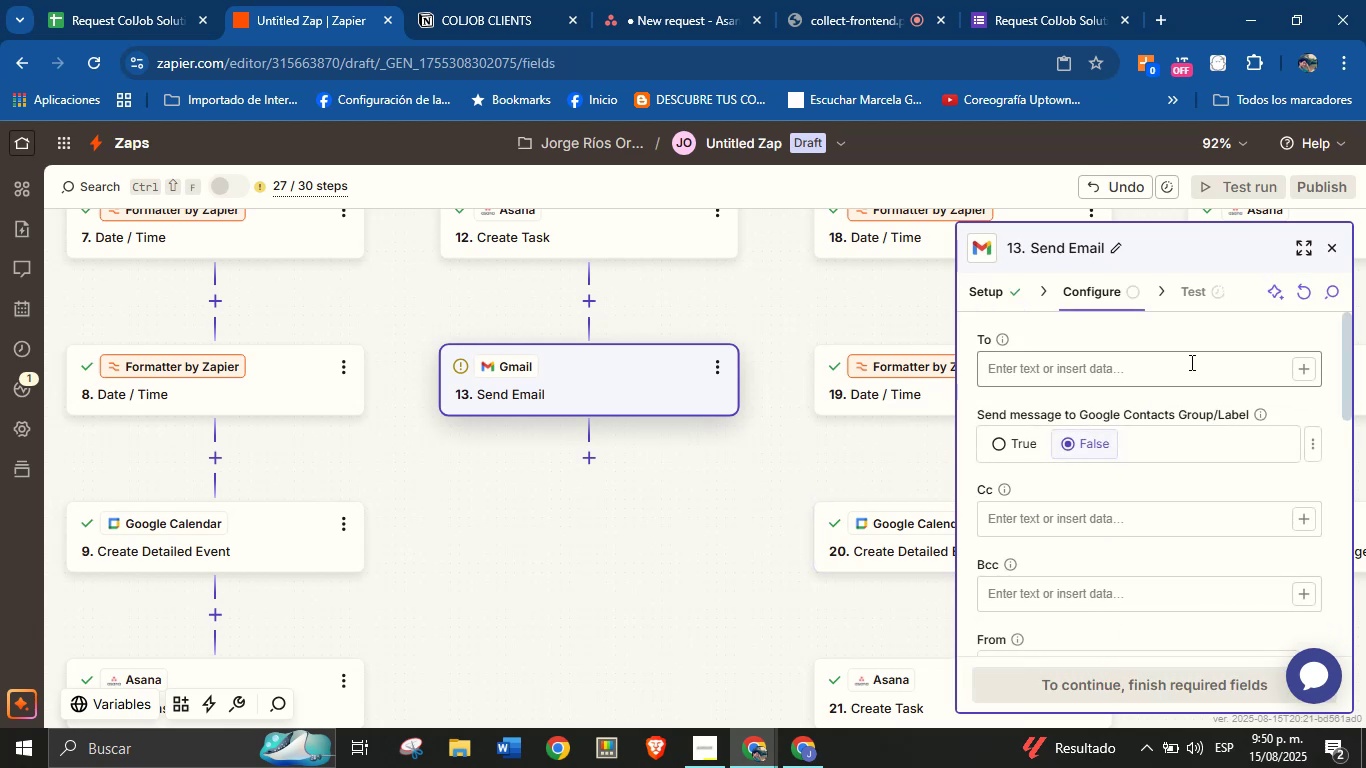 
left_click([1299, 371])
 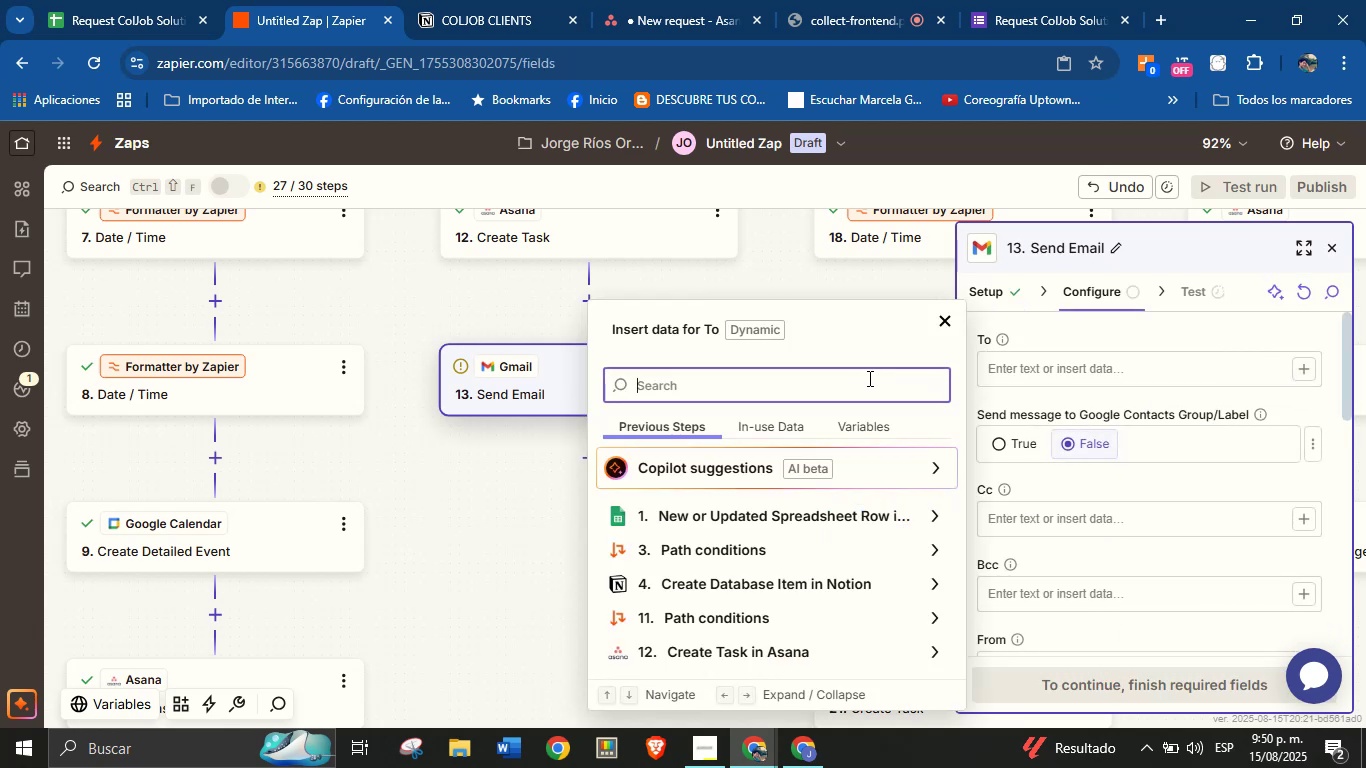 
type(ema)
 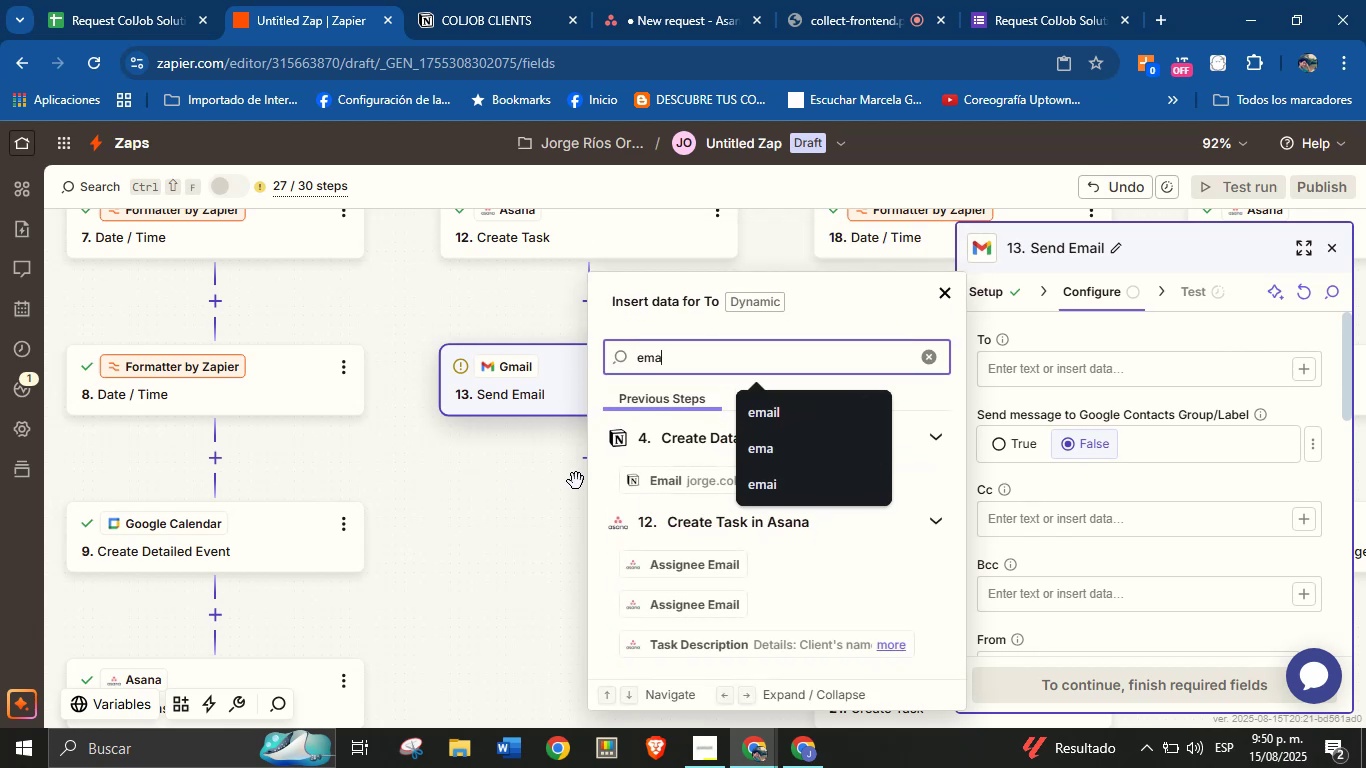 
left_click([667, 480])
 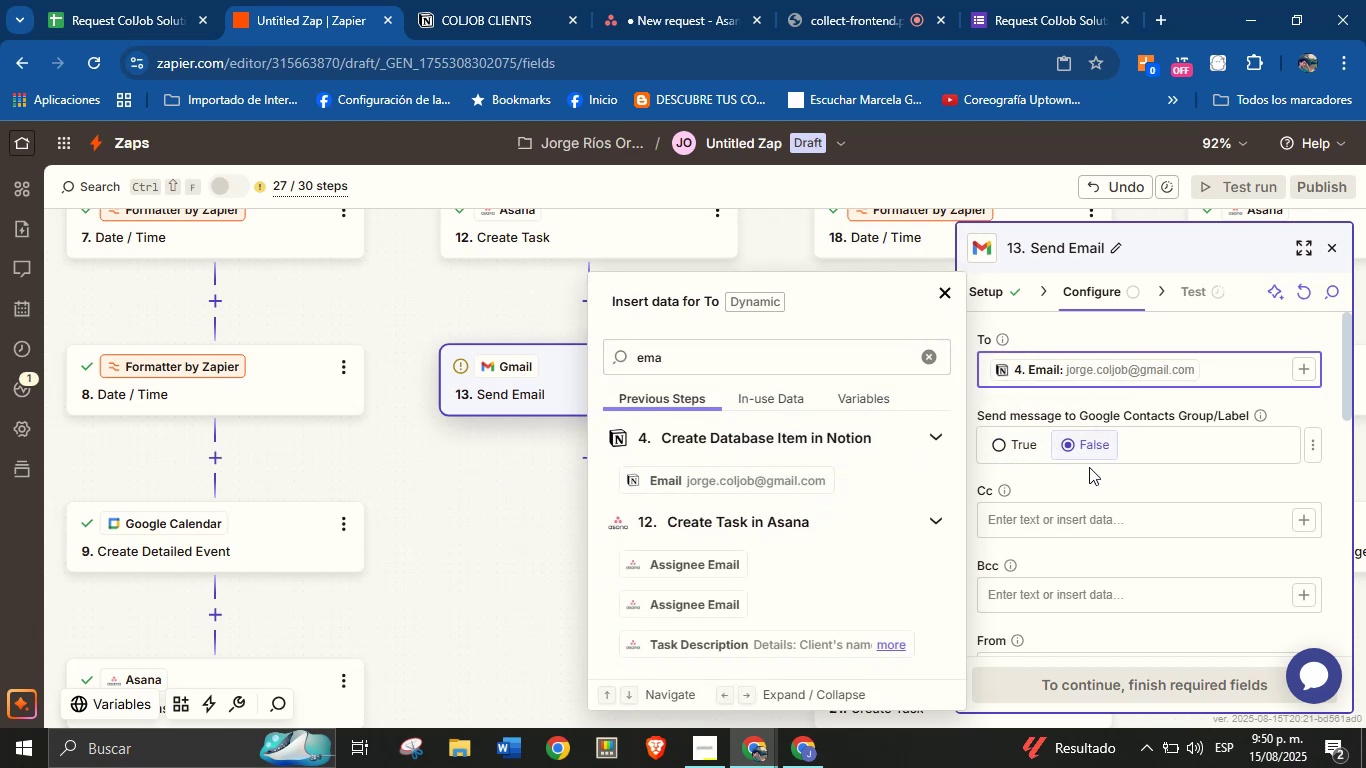 
left_click([1089, 471])
 